 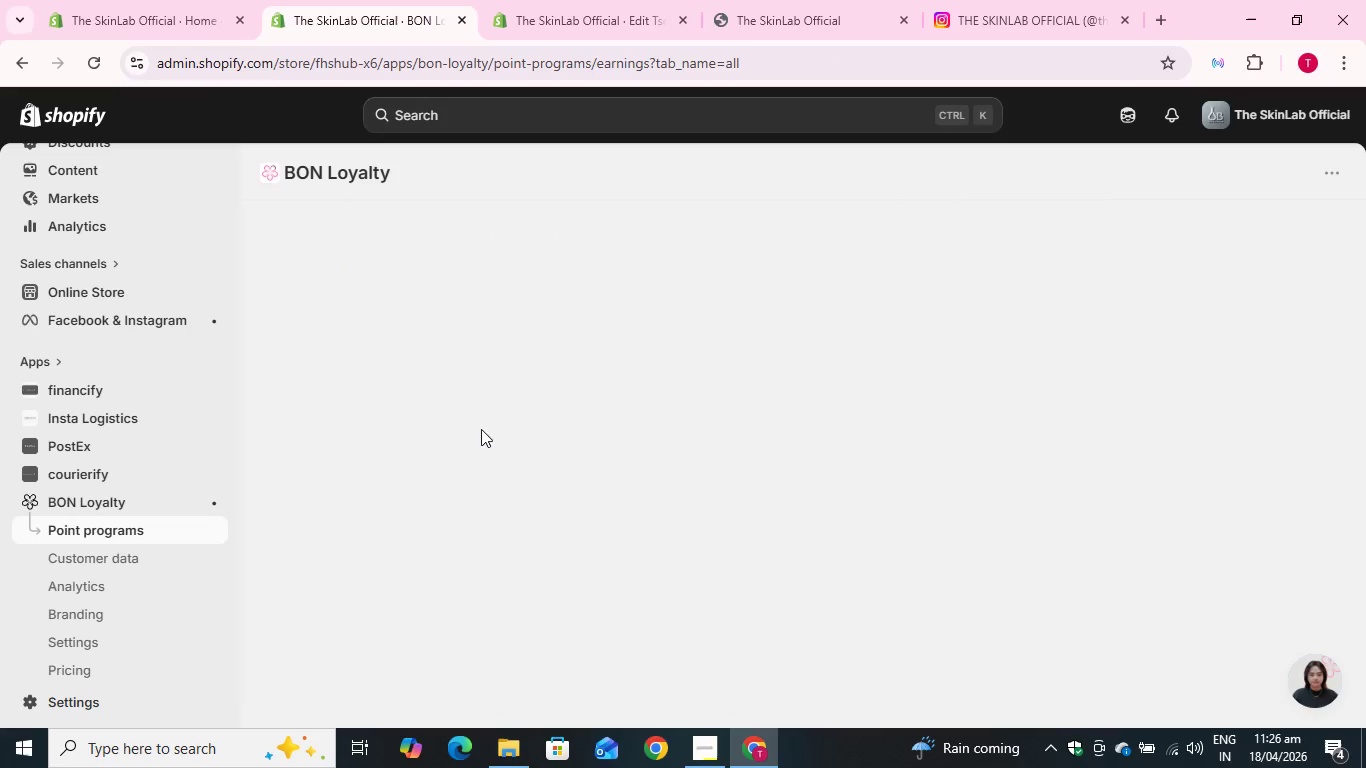 
scroll: coordinate [402, 564], scroll_direction: down, amount: 2.0
 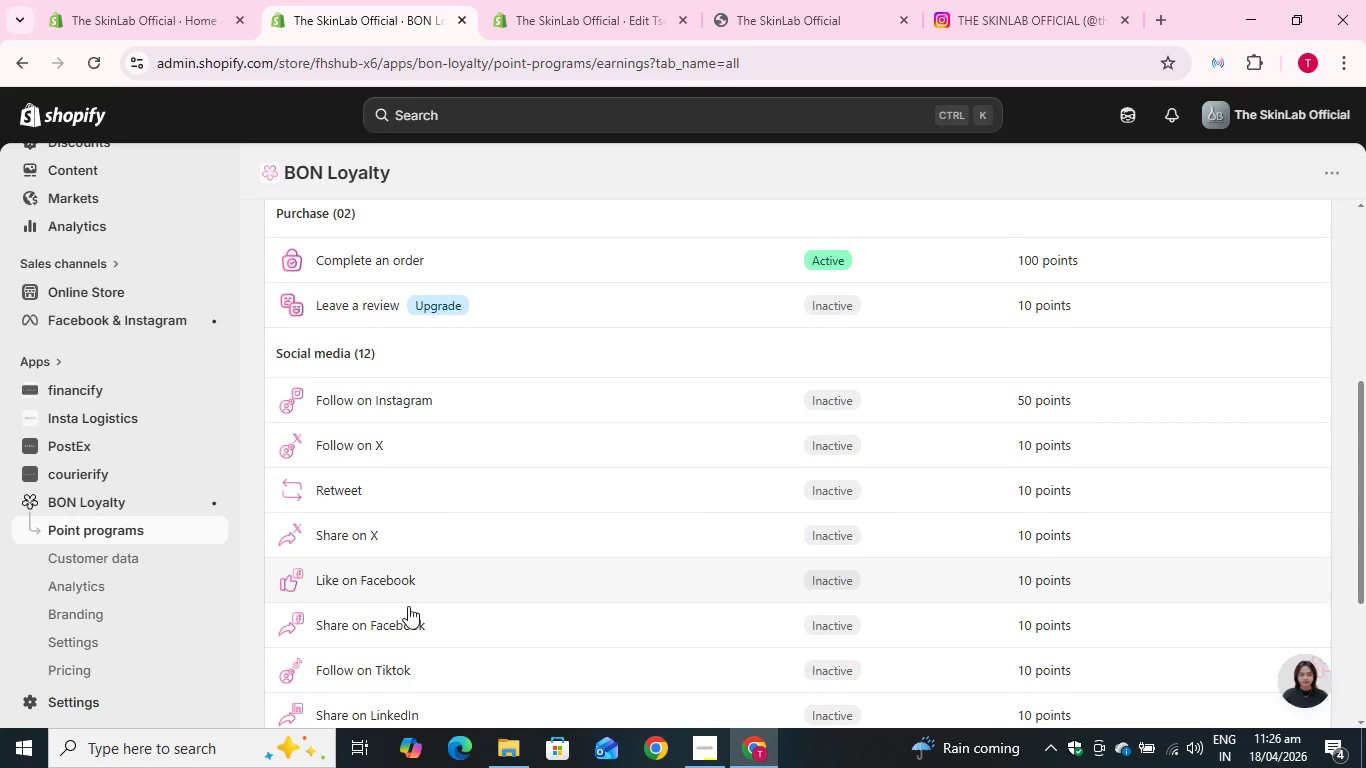 
left_click([382, 670])
 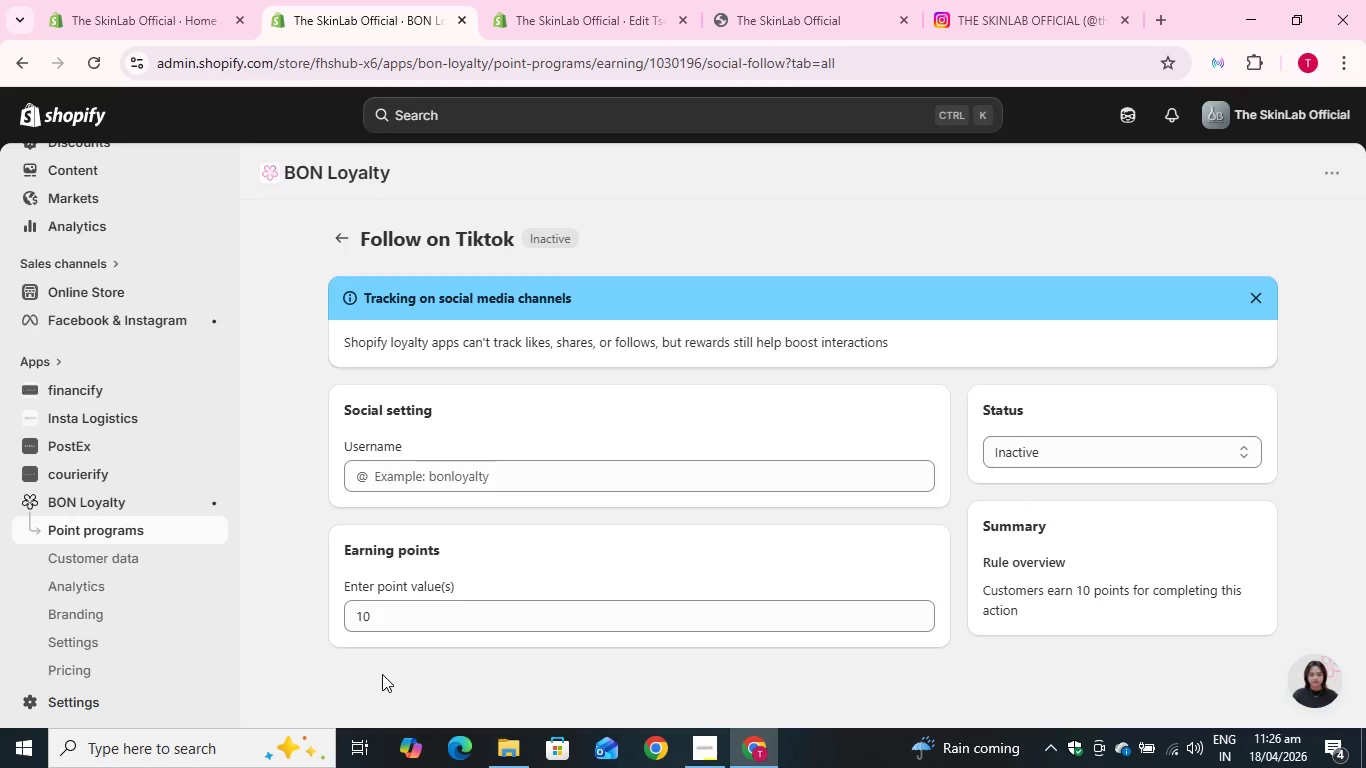 
wait(15.58)
 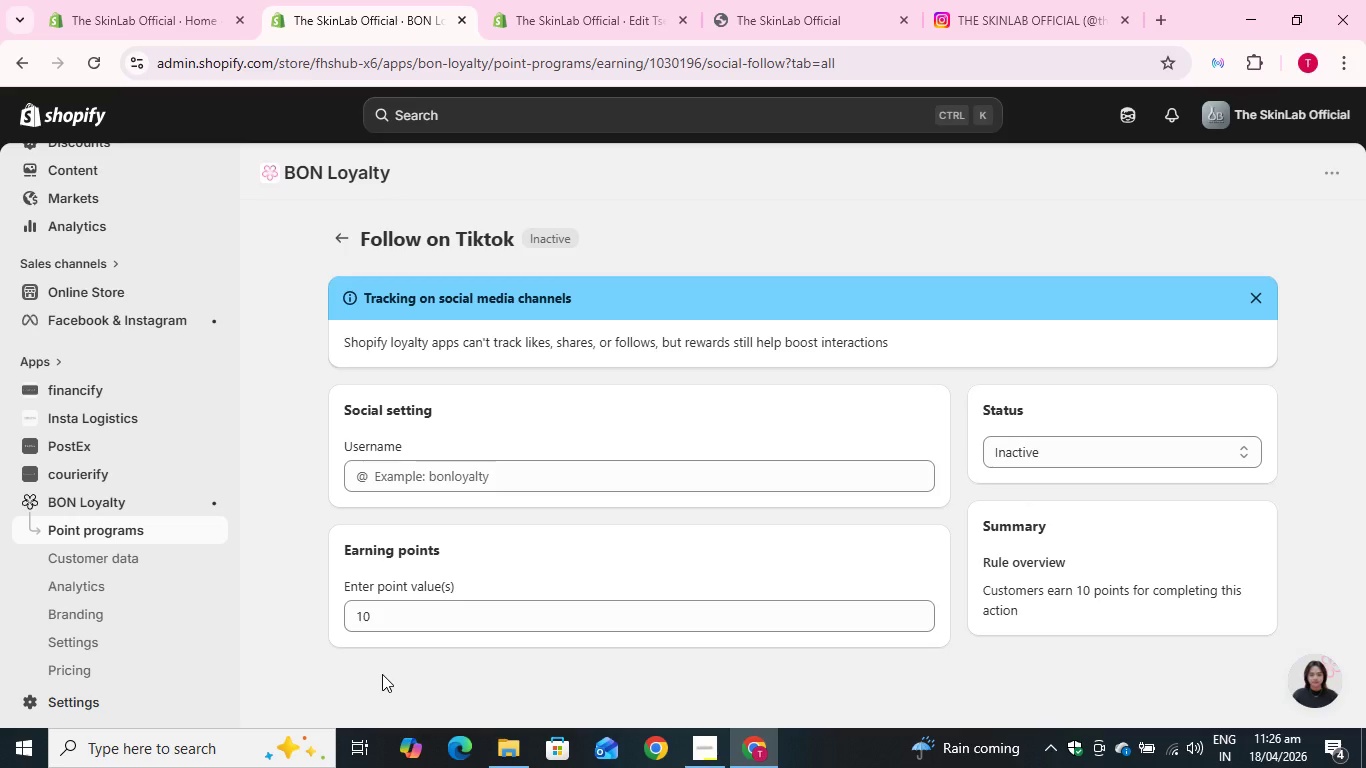 
left_click([796, 0])
 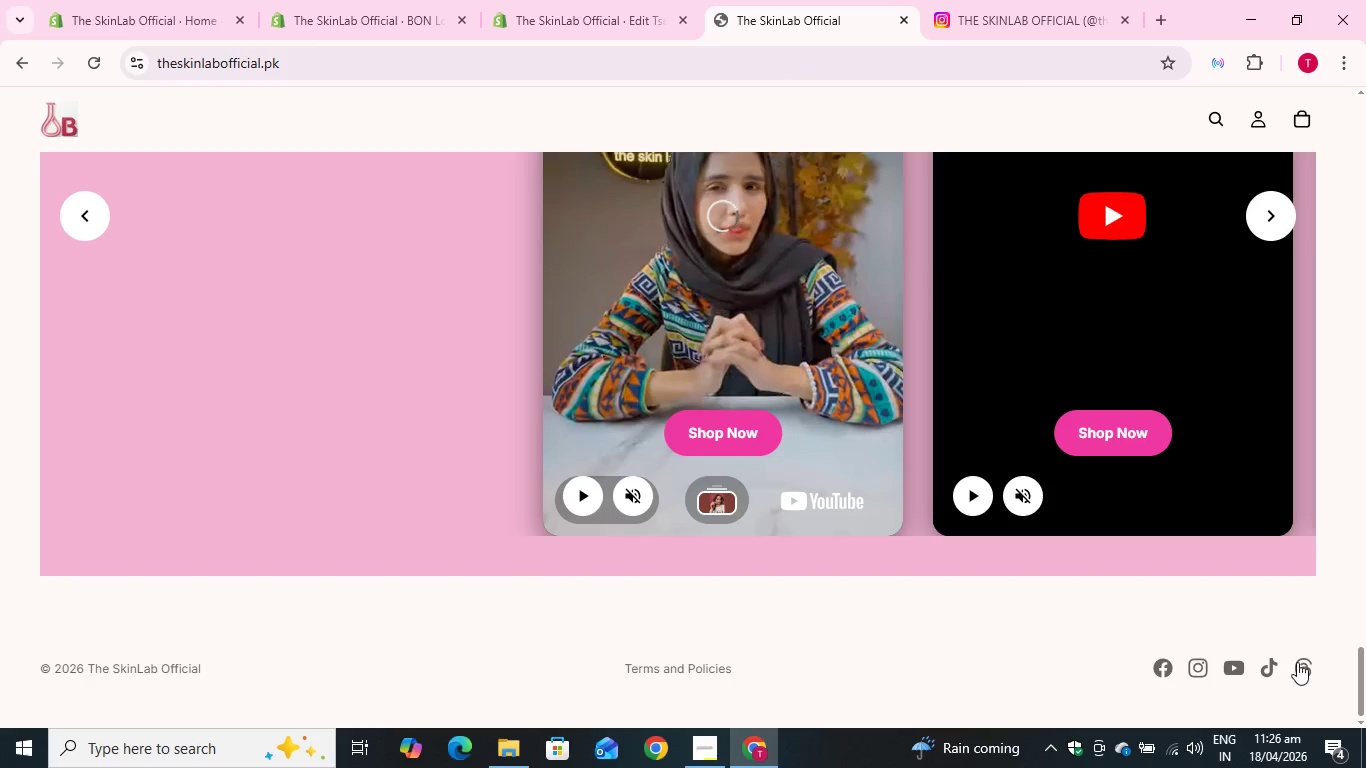 
left_click([1268, 668])
 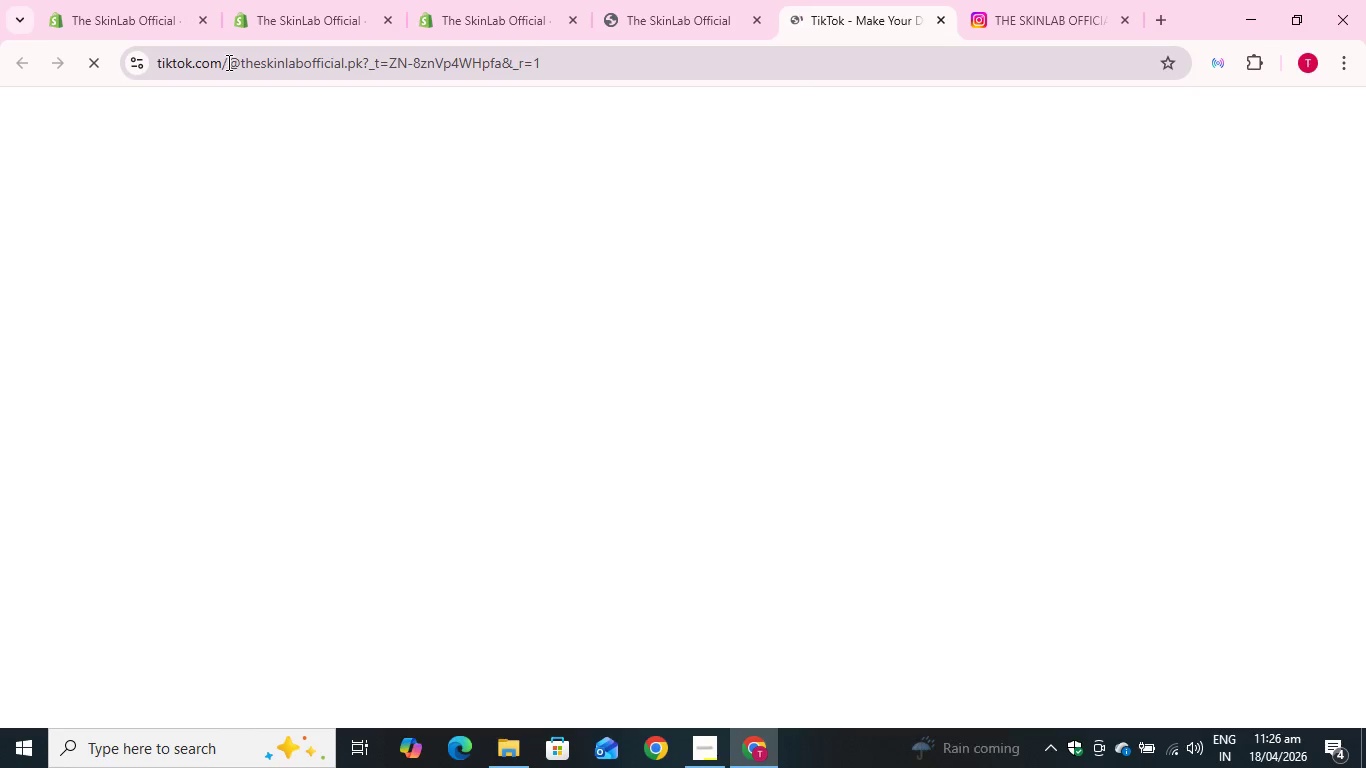 
wait(7.08)
 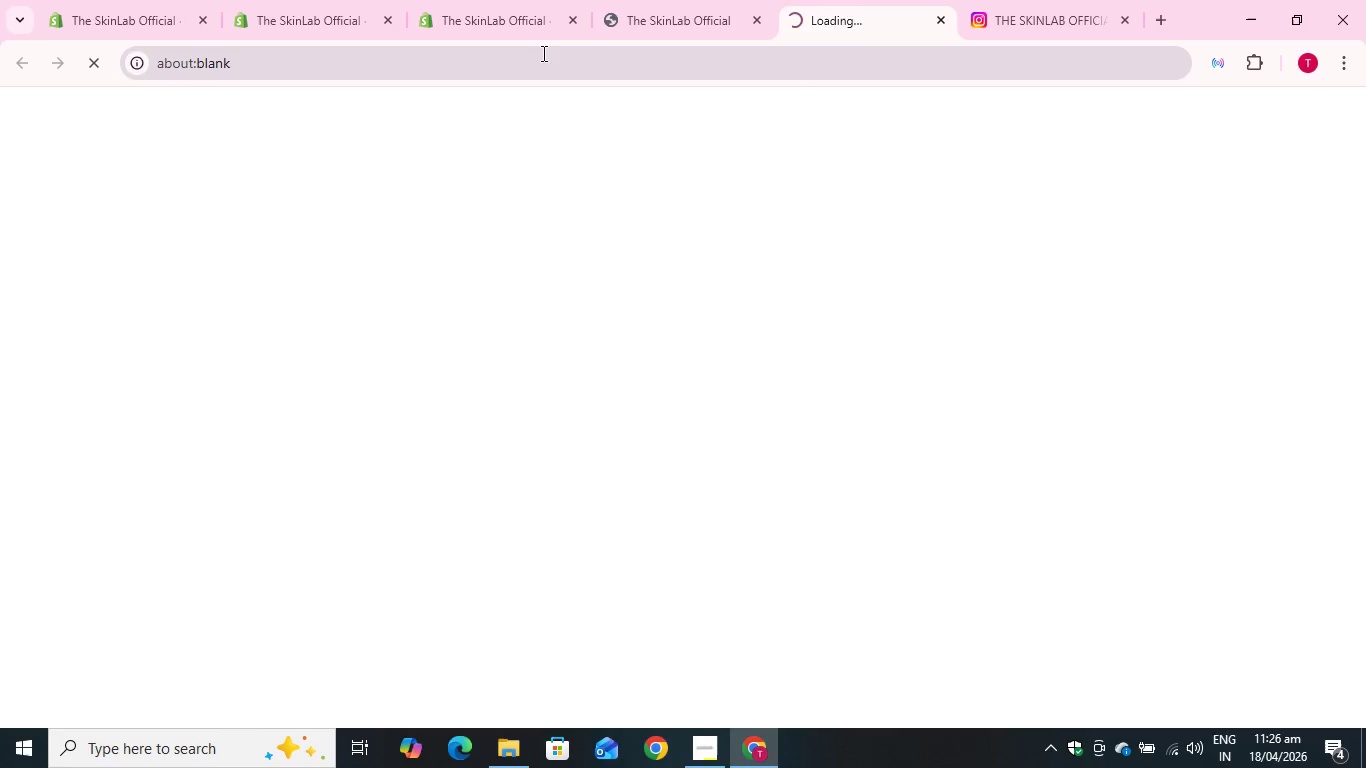 
left_click_drag(start_coordinate=[237, 65], to_coordinate=[363, 63])
 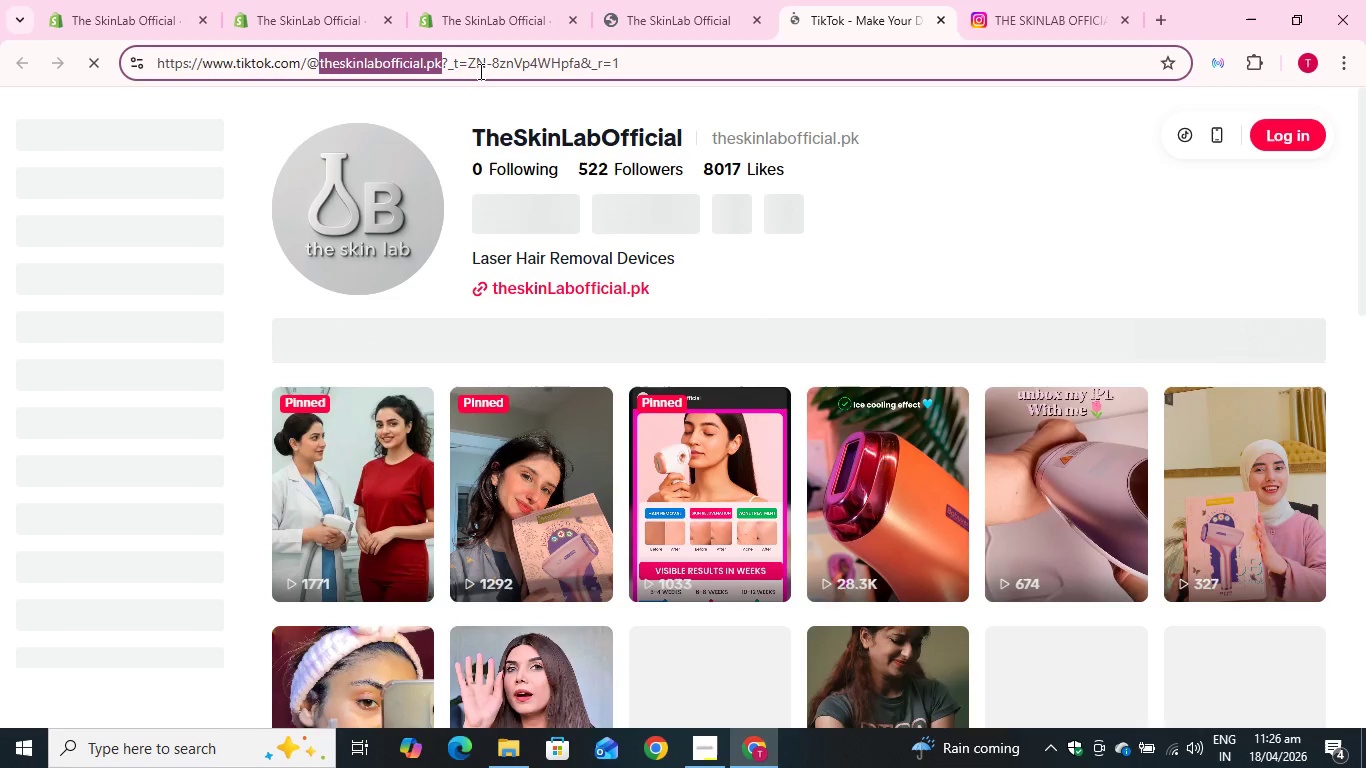 
key(Control+C)
 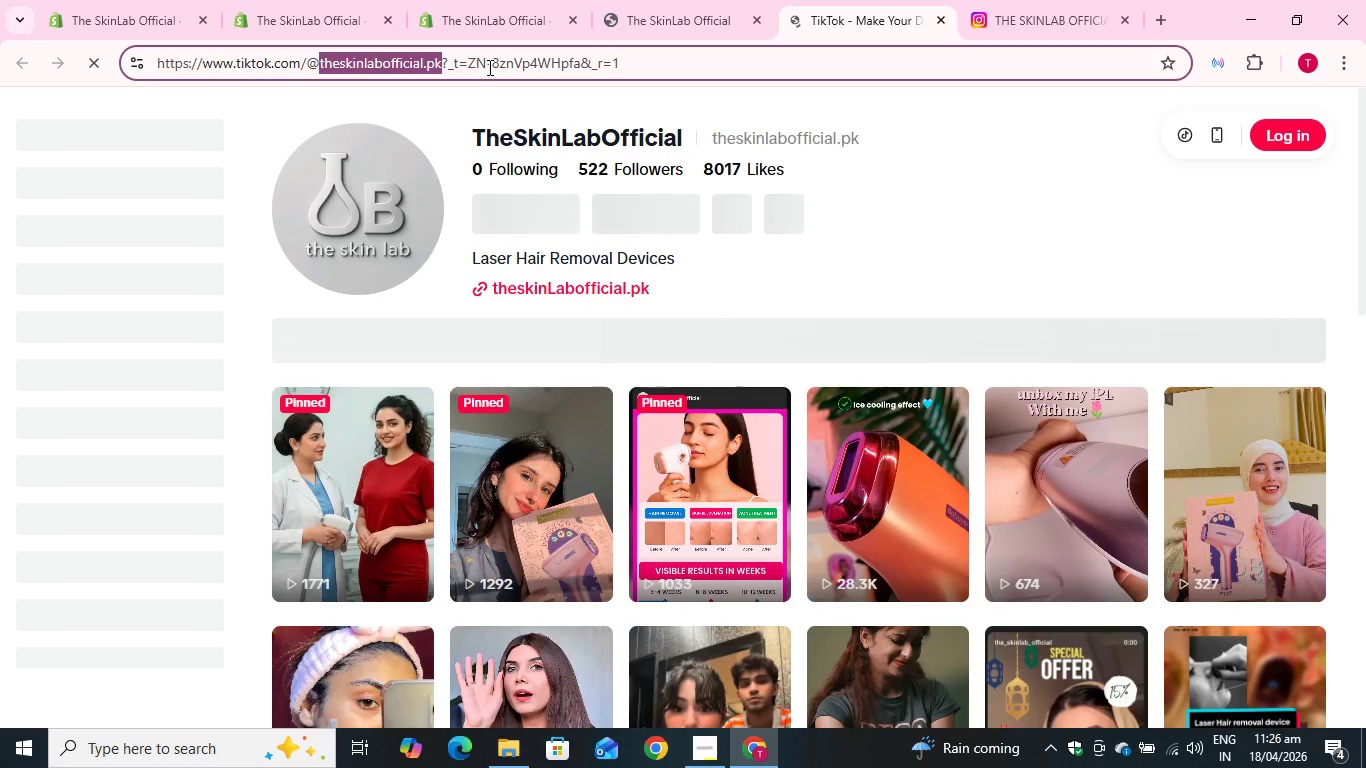 
key(Control+C)
 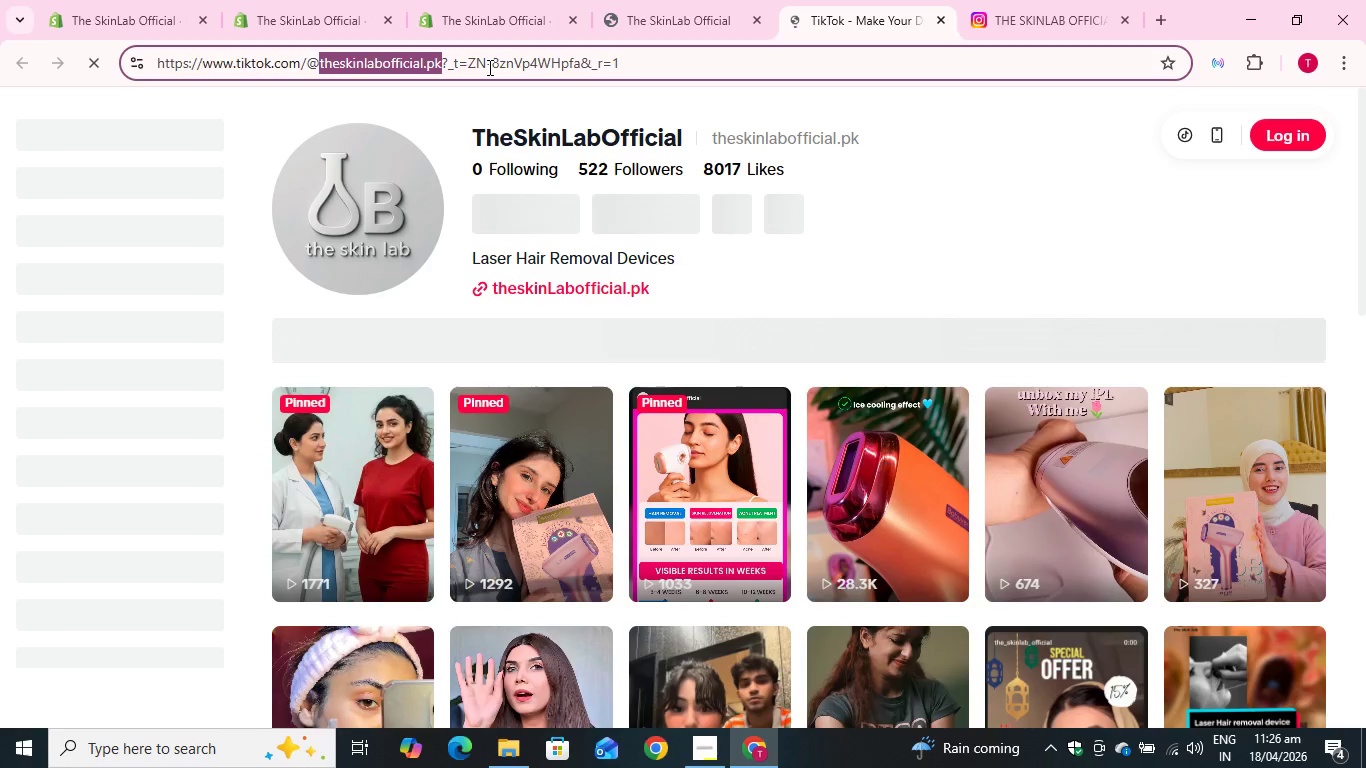 
key(Control+C)
 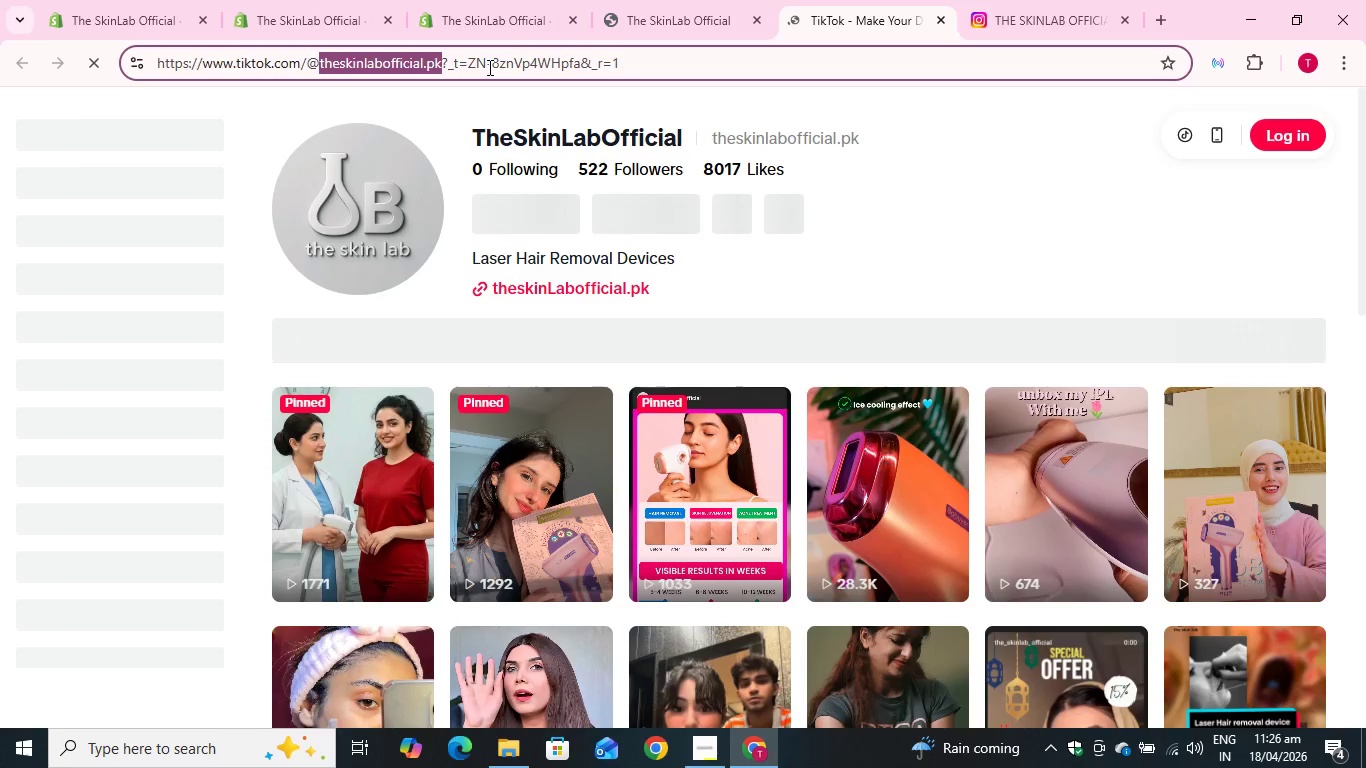 
key(Control+C)
 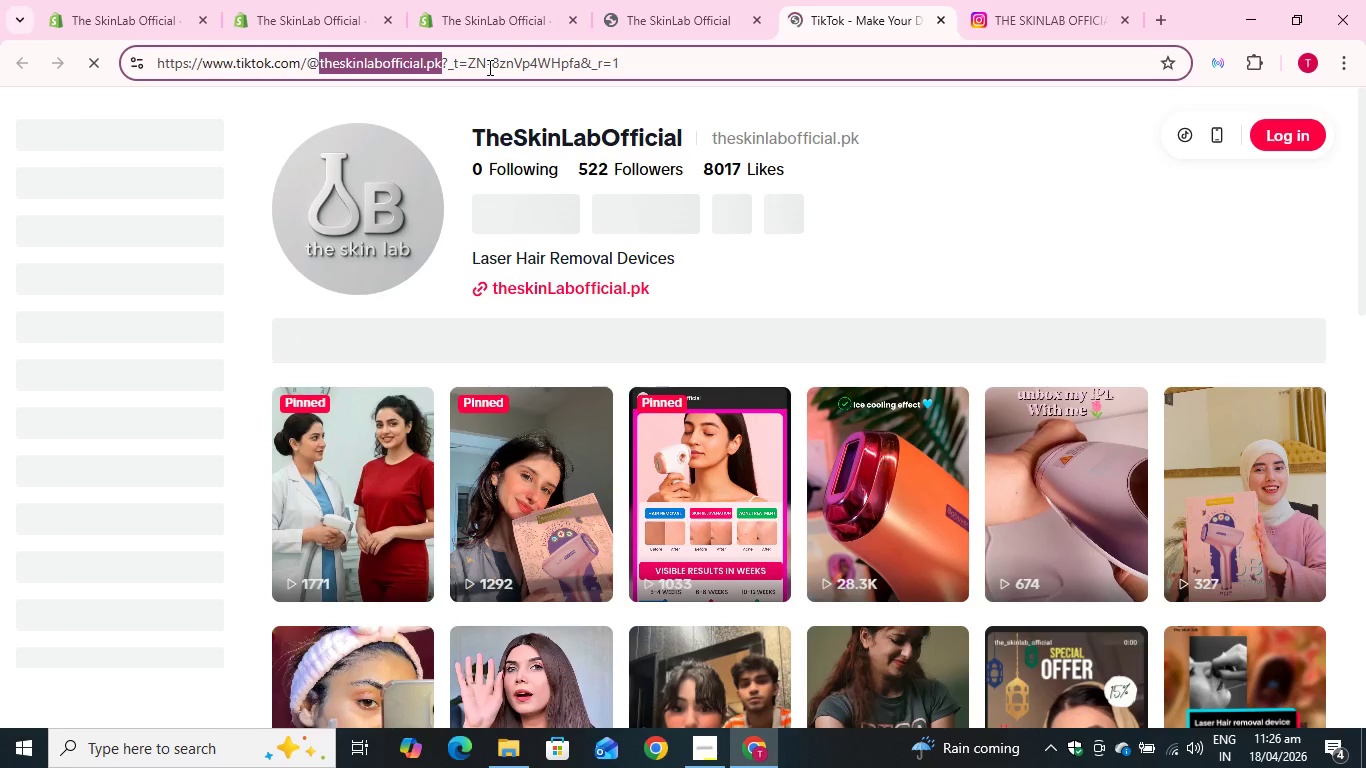 
key(Control+C)
 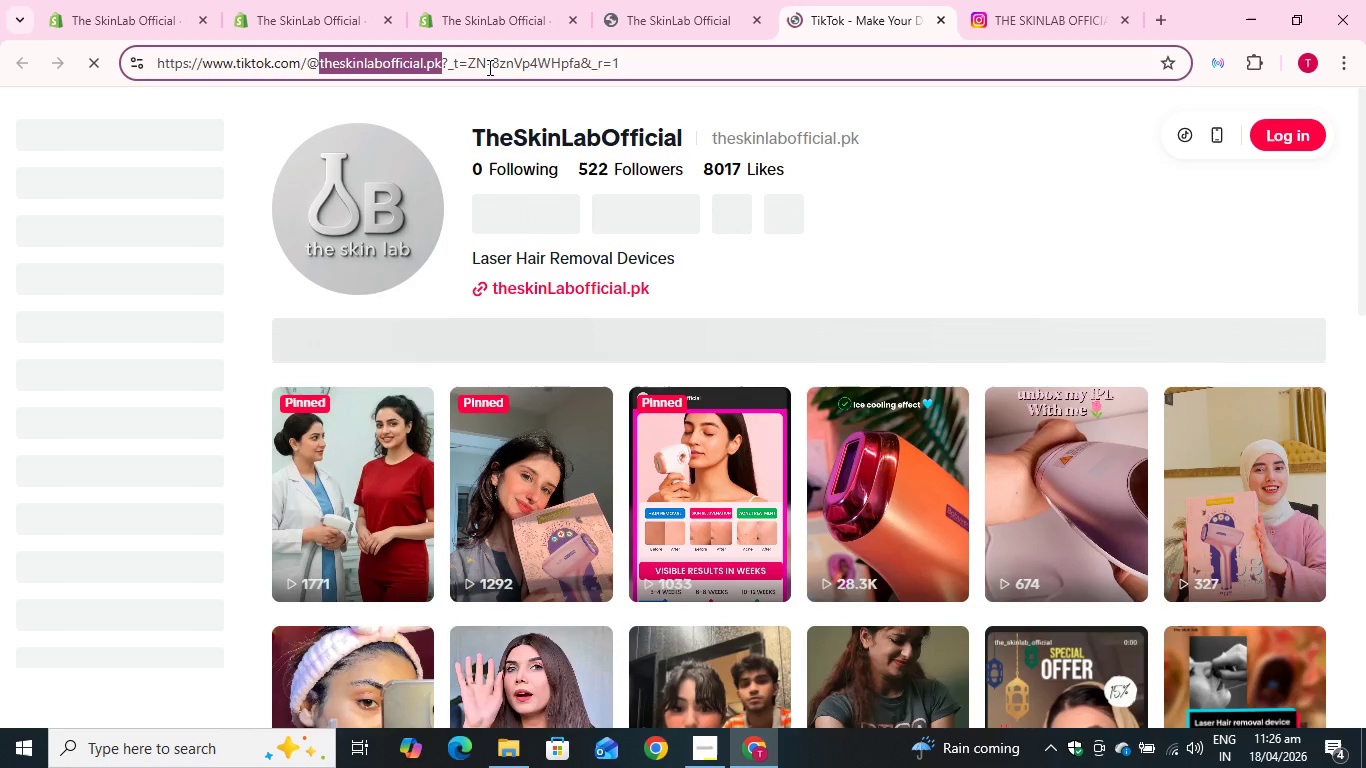 
key(Control+C)
 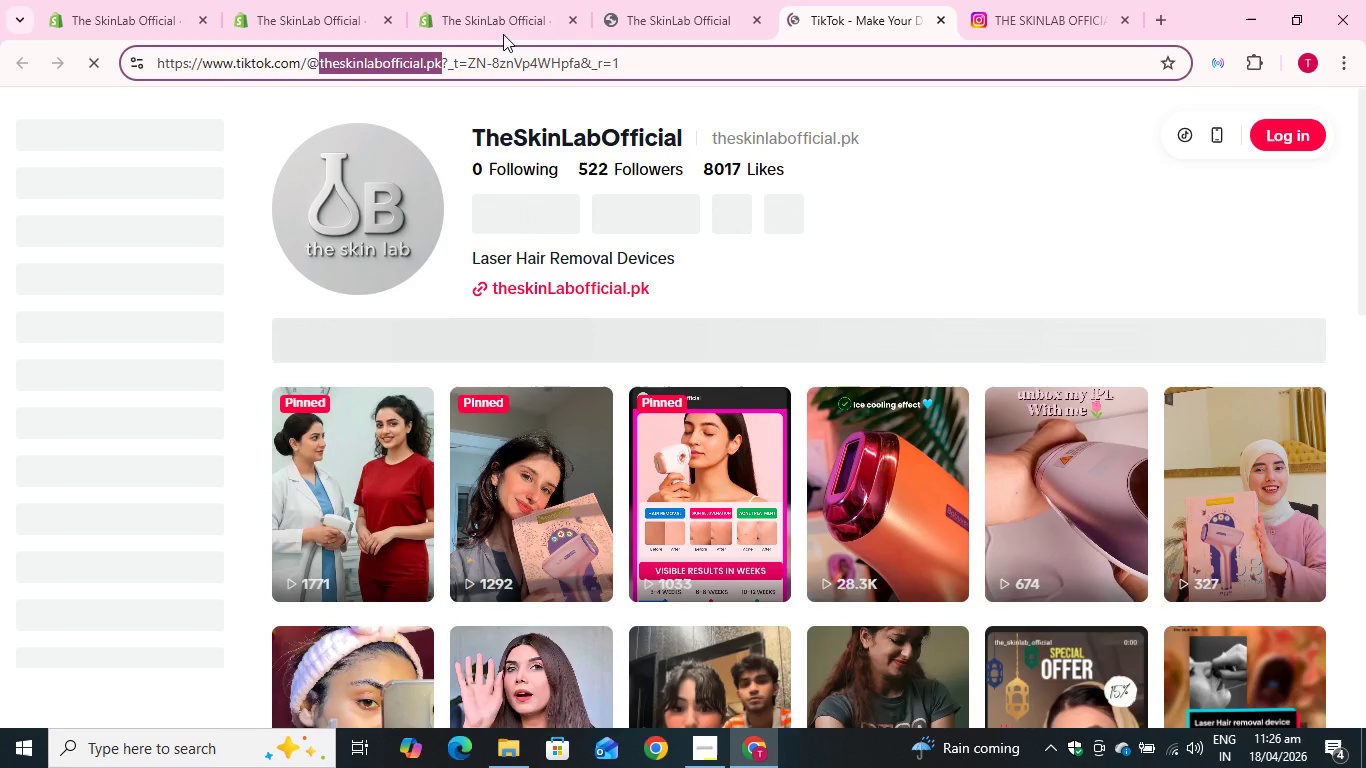 
key(Control+C)
 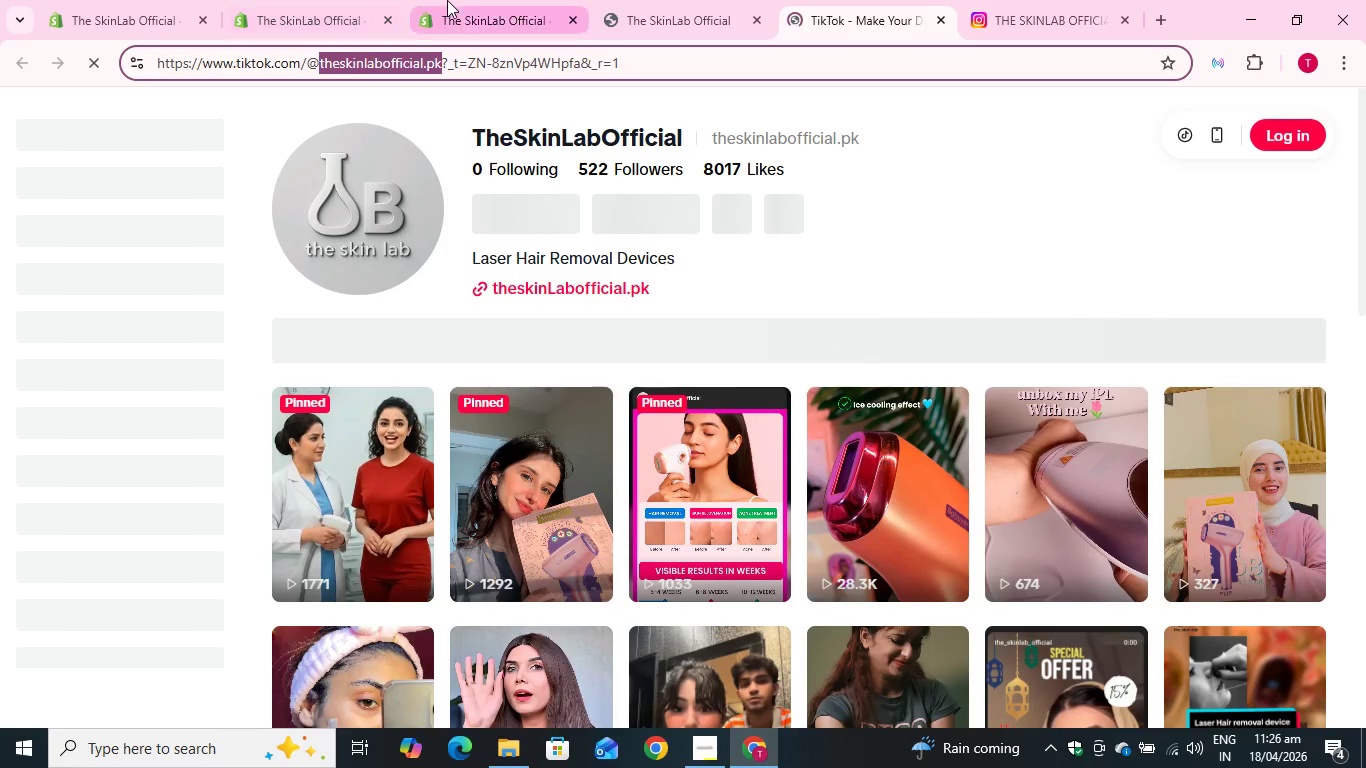 
left_click([483, 0])
 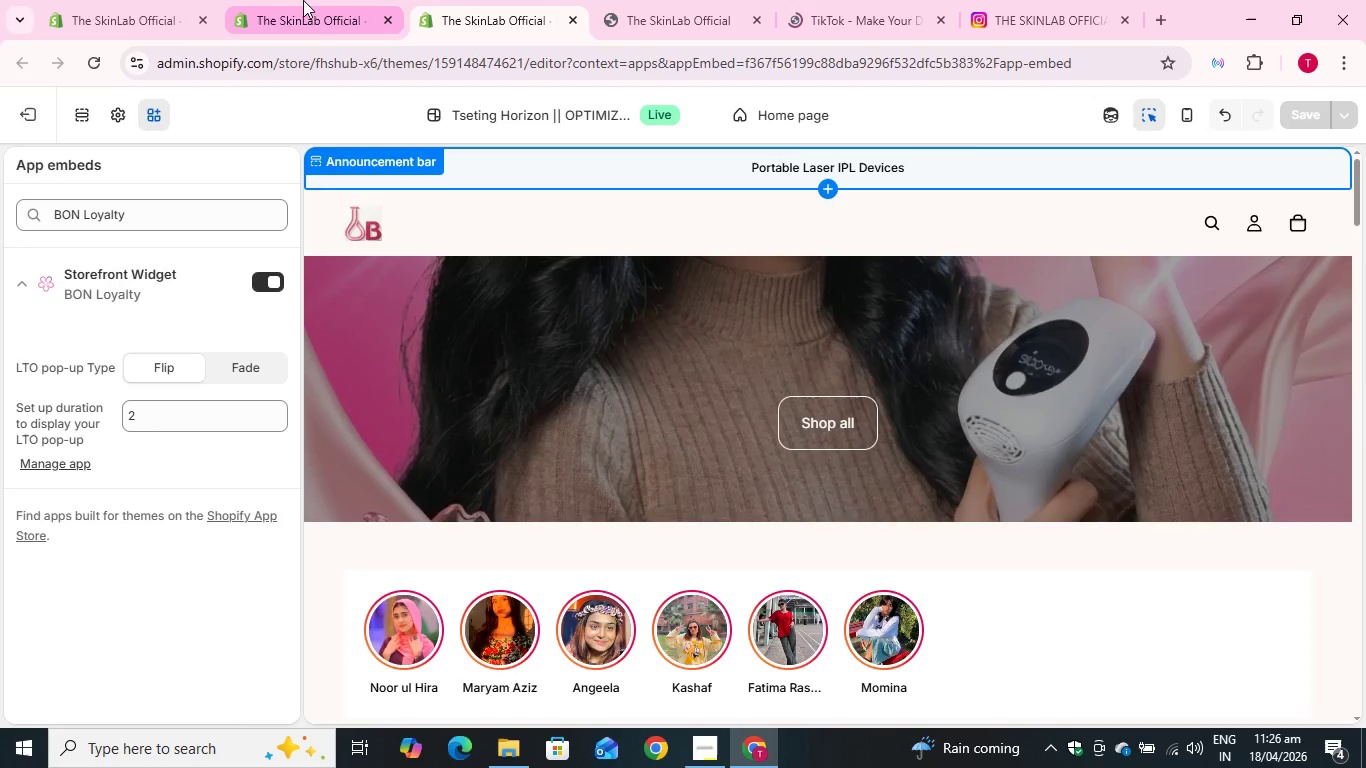 
left_click([303, 0])
 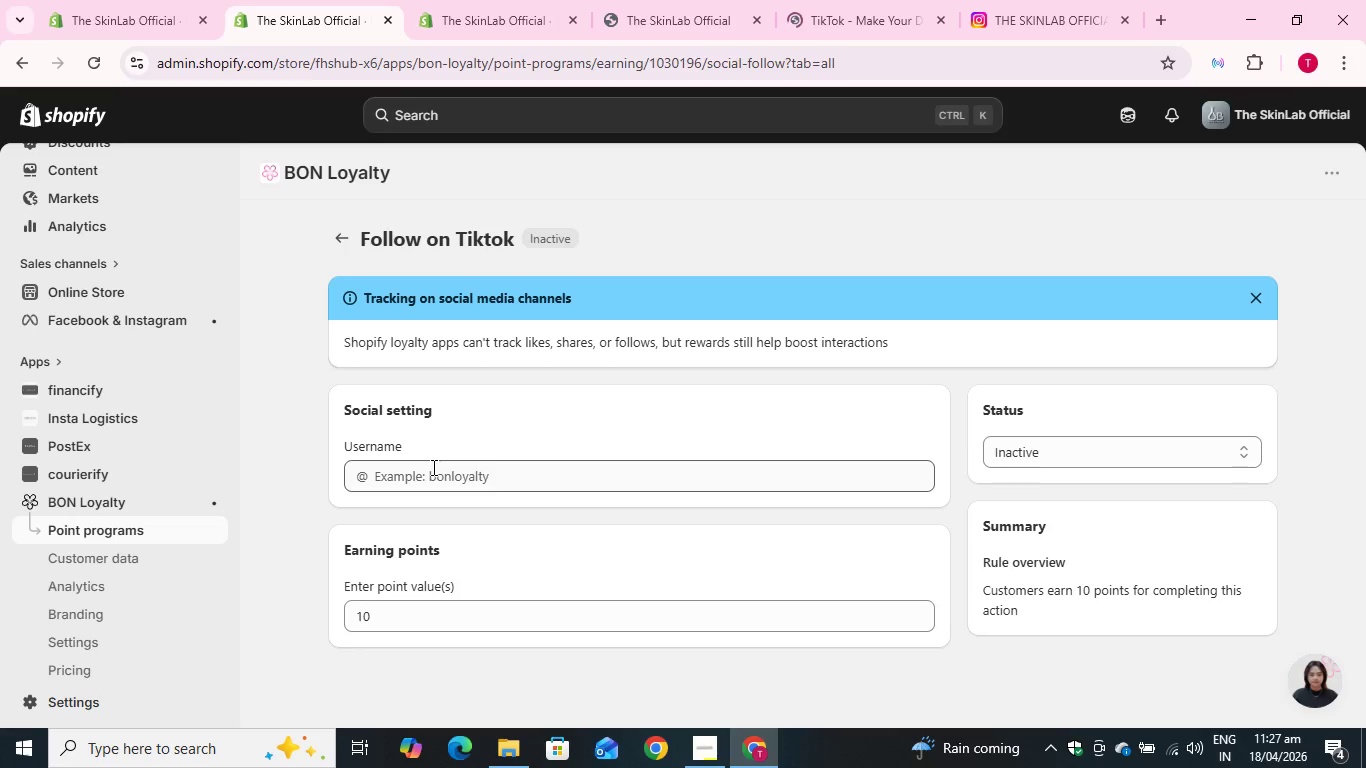 
left_click([432, 479])
 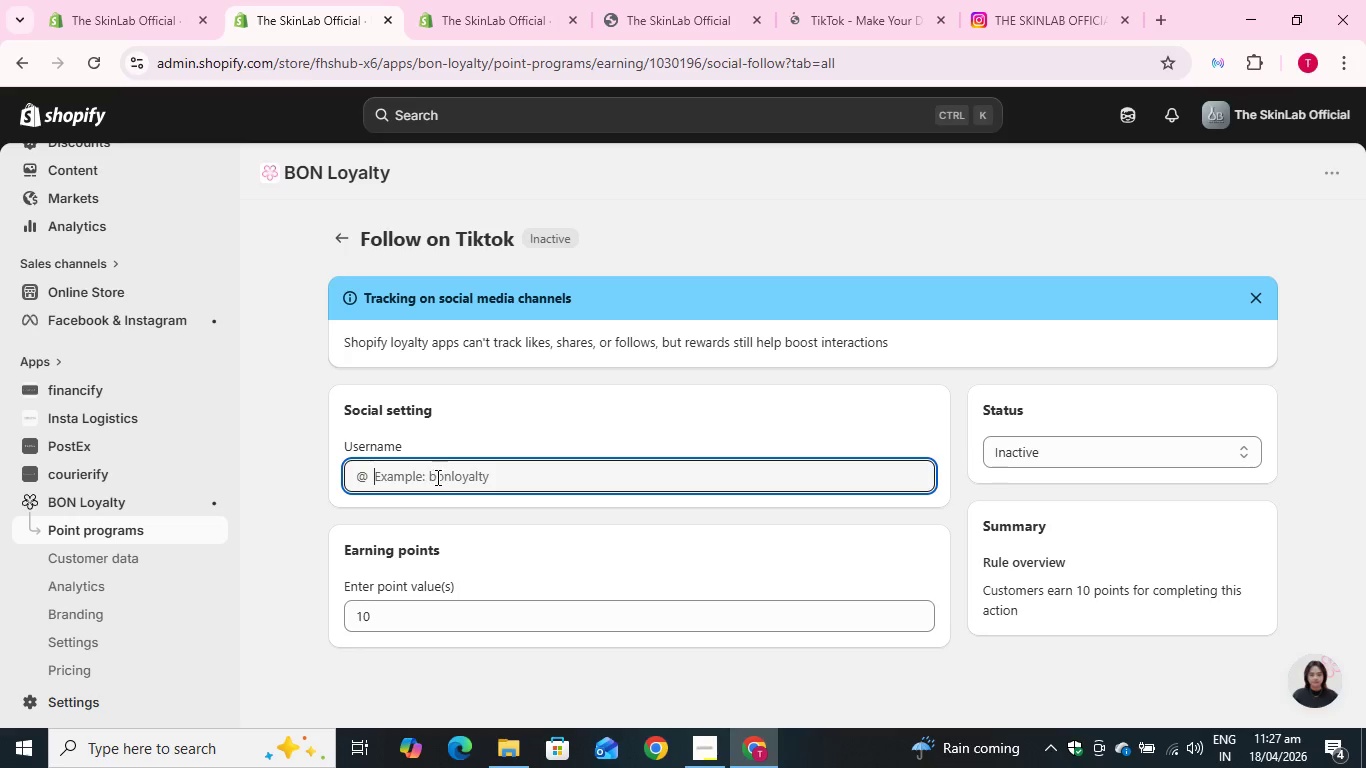 
hold_key(key=ControlLeft, duration=0.62)
 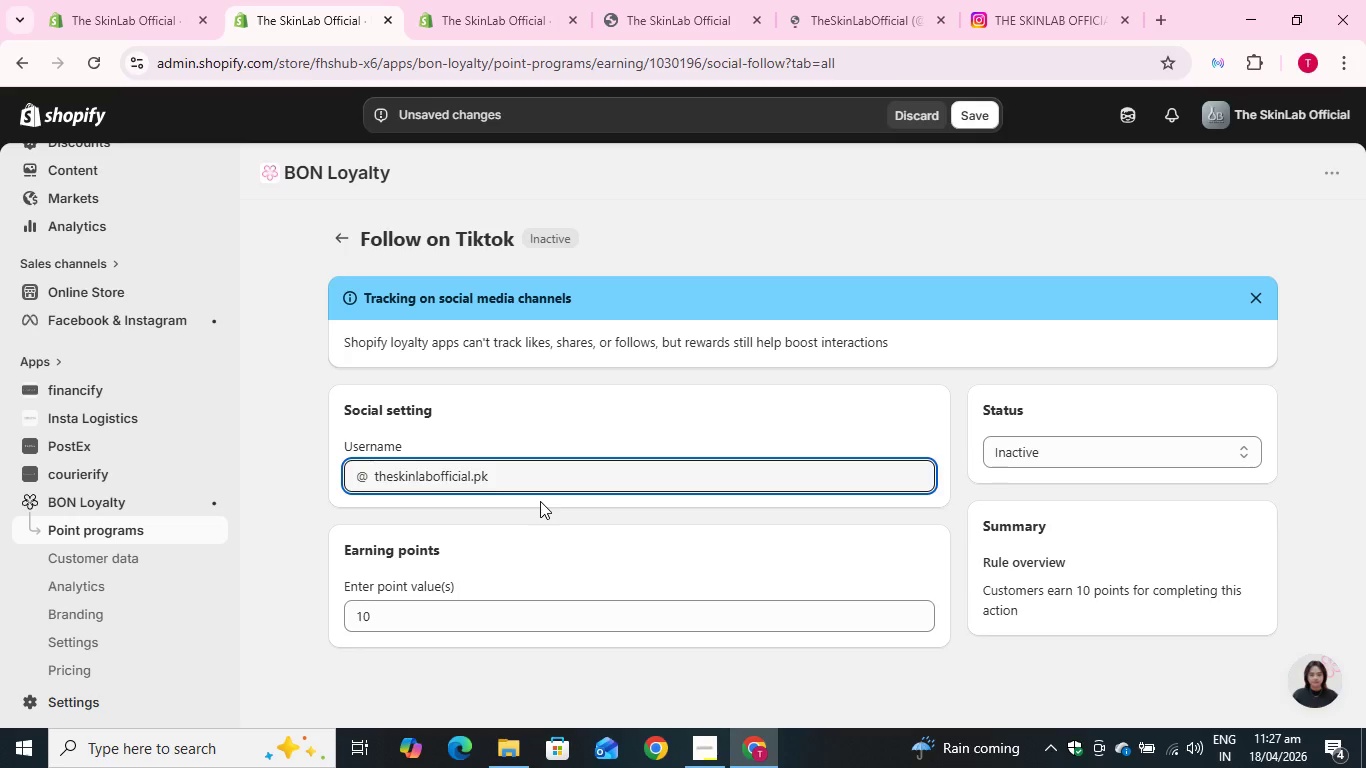 
key(V)
 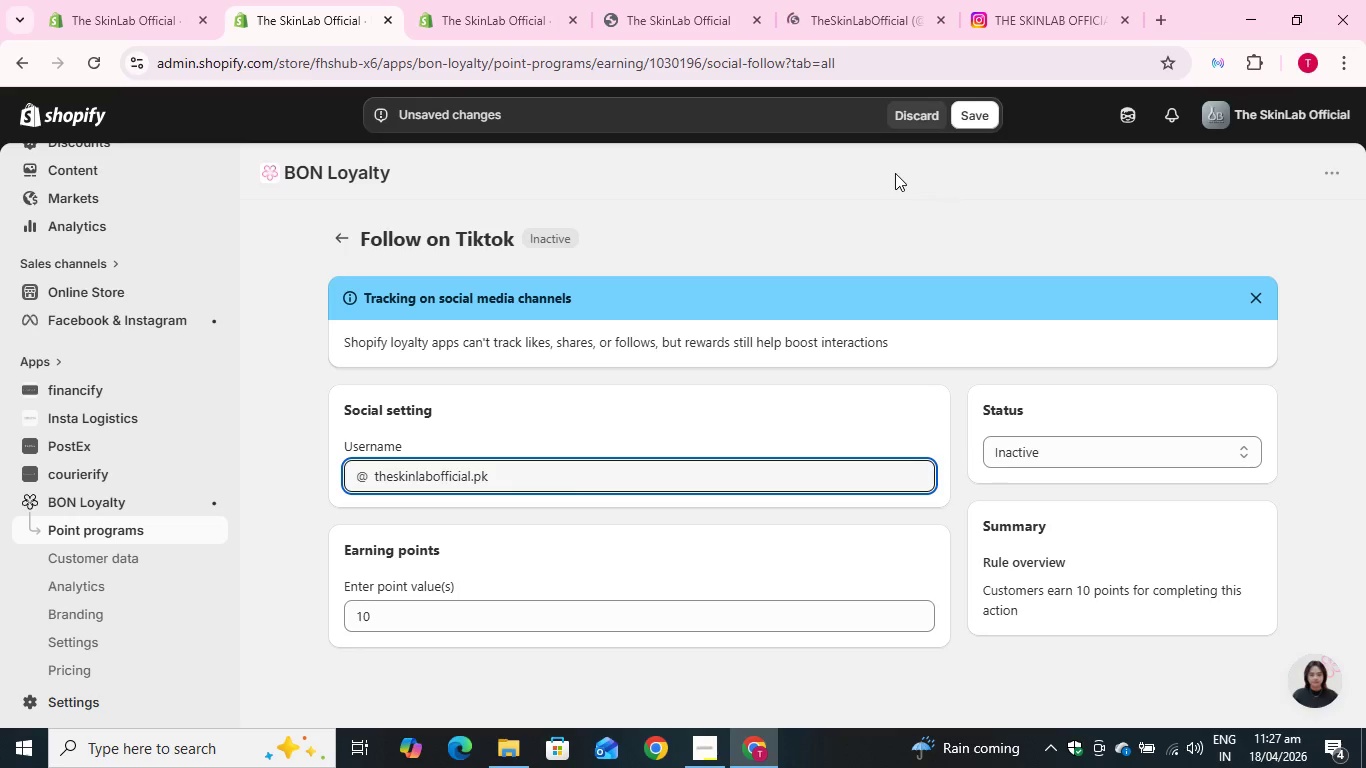 
left_click([972, 104])
 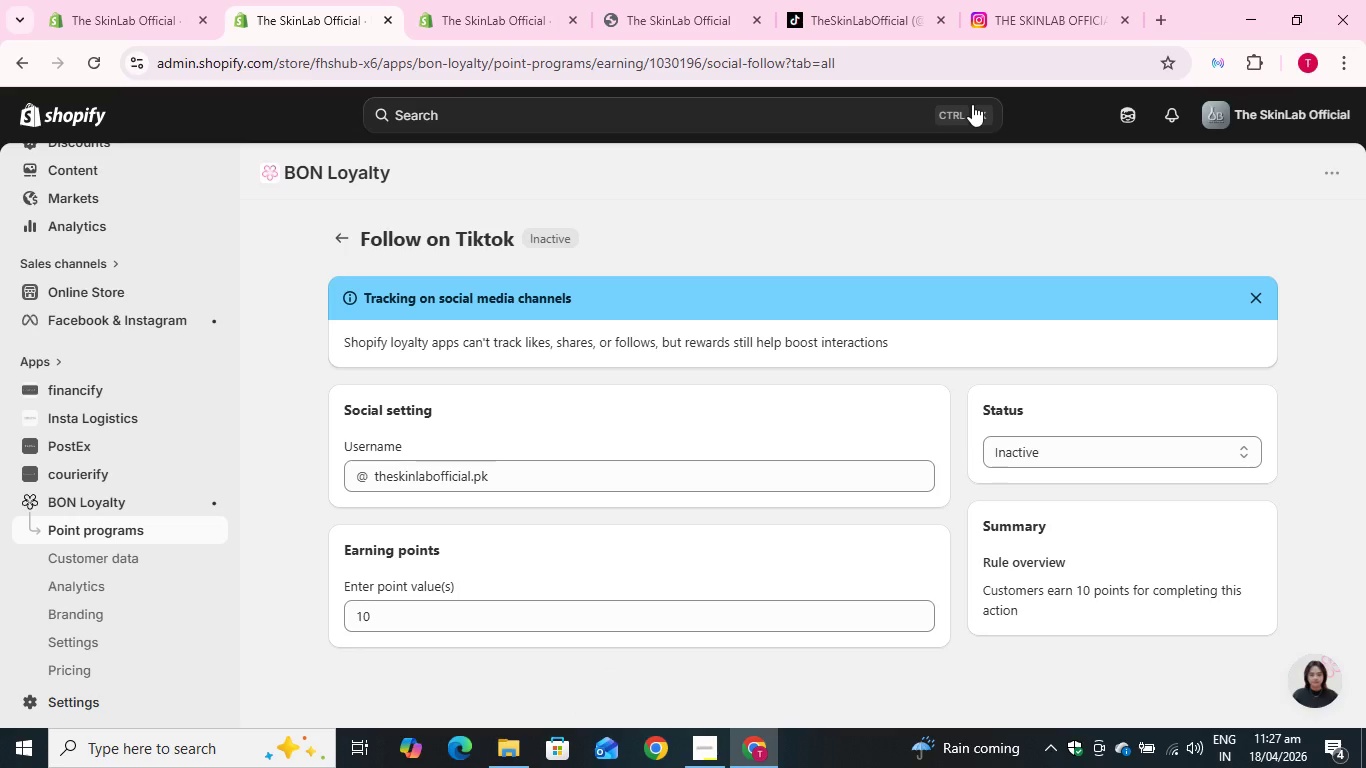 
wait(14.16)
 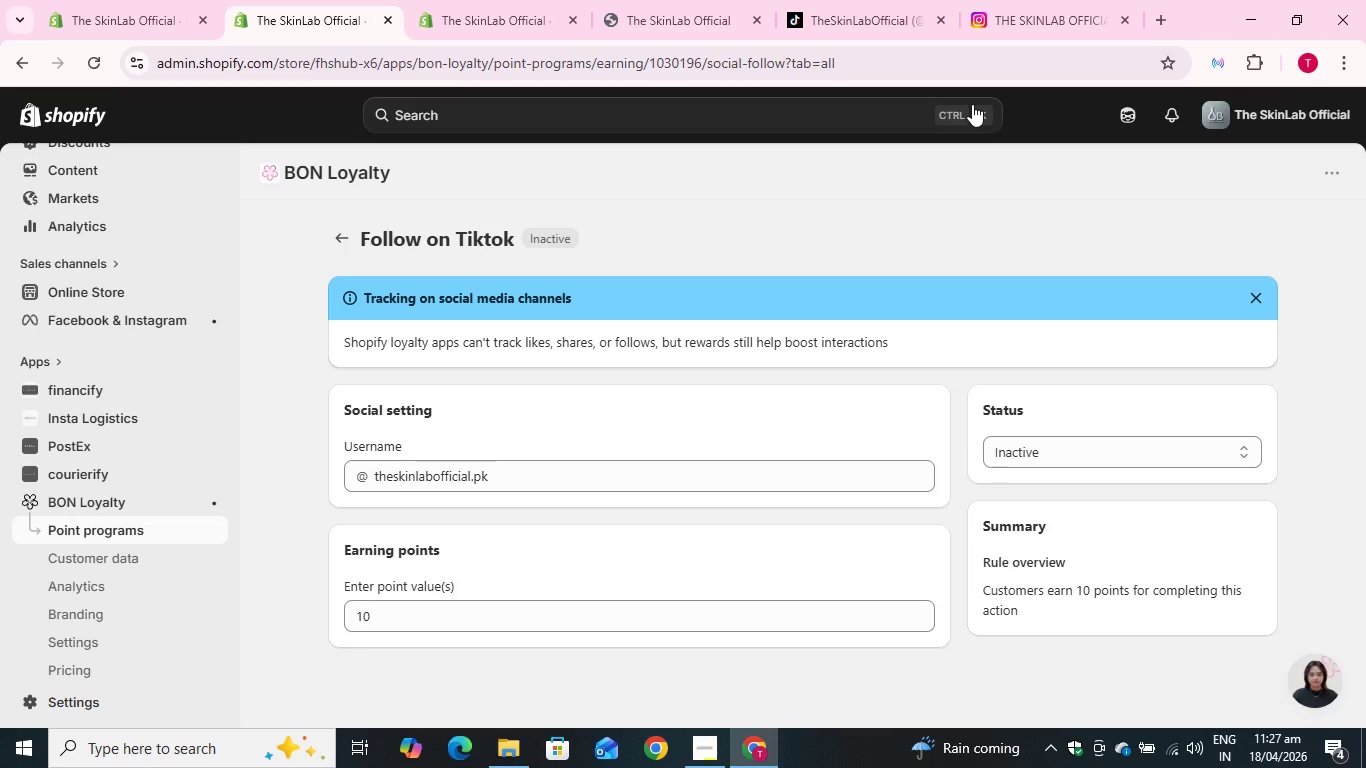 
left_click([443, 617])
 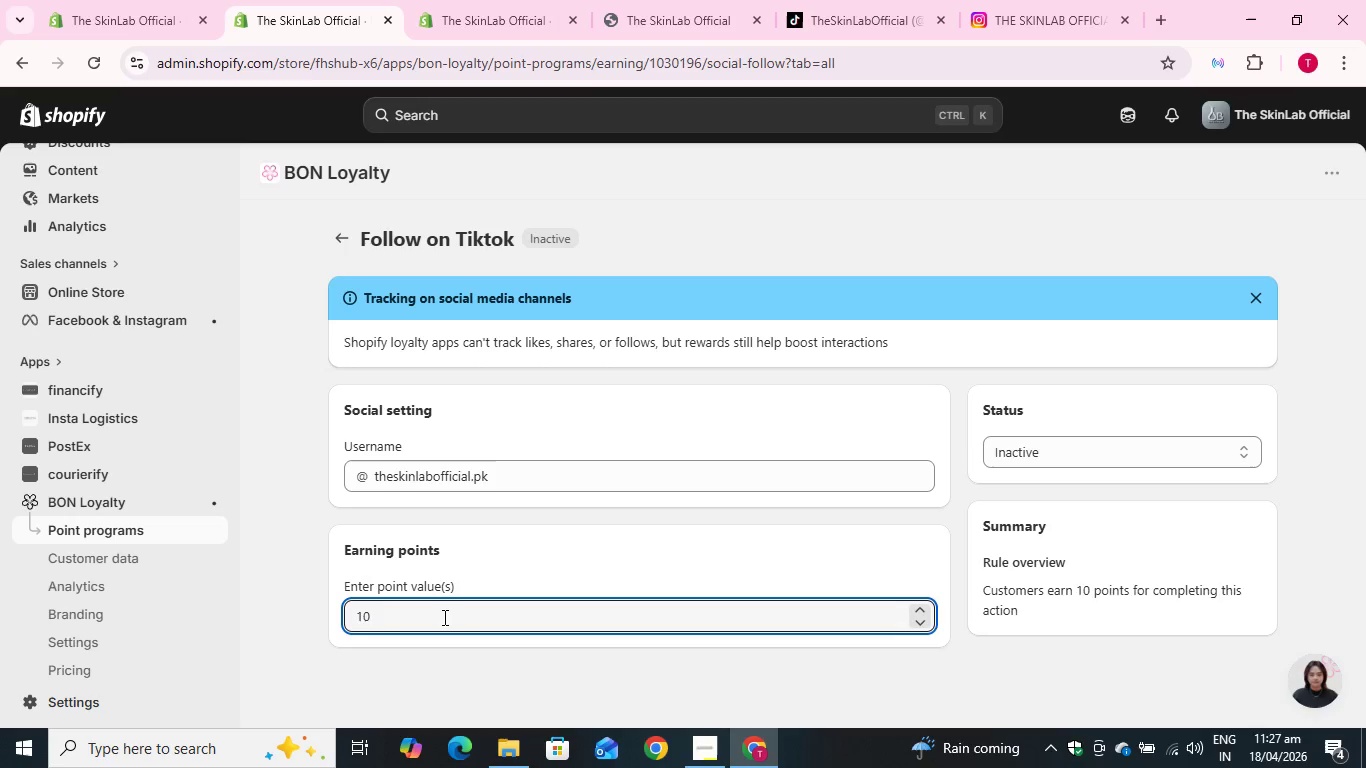 
key(Backspace)
key(Backspace)
type(50)
 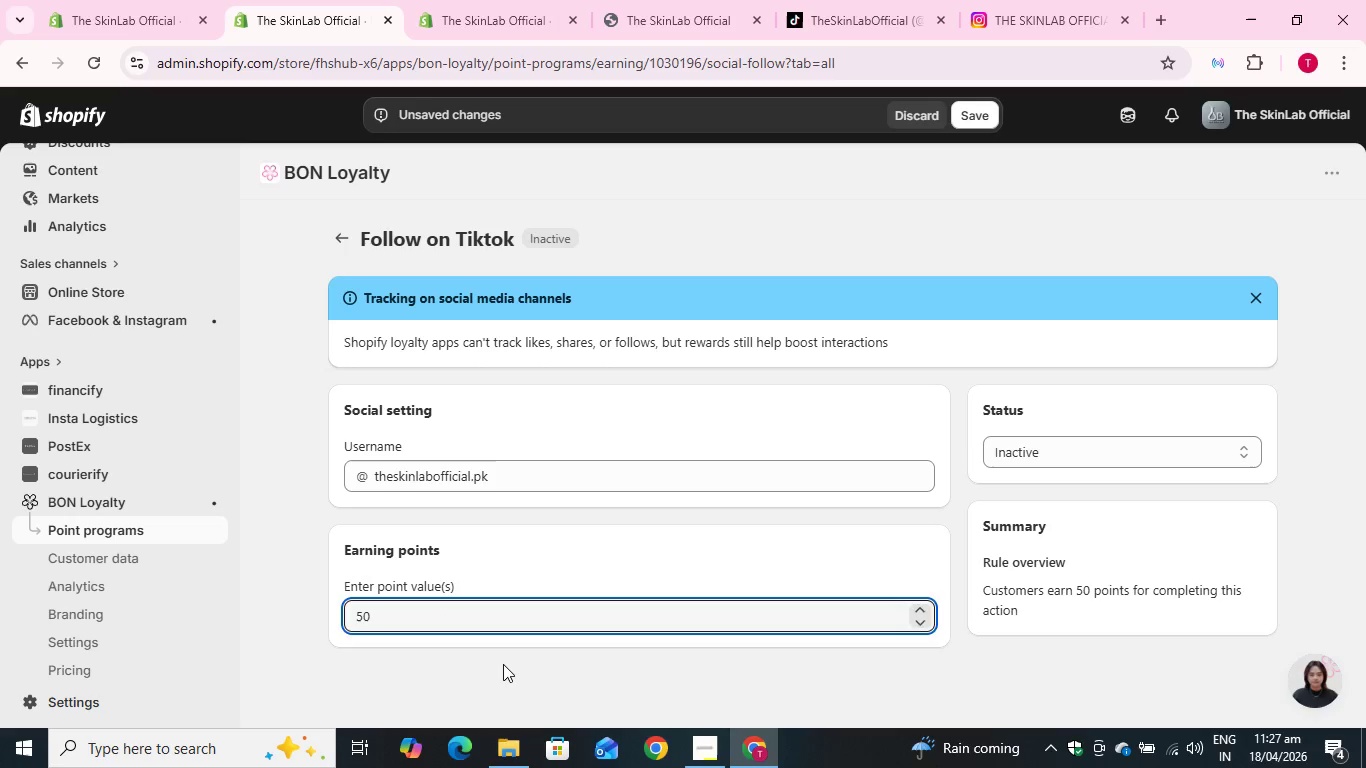 
left_click([503, 664])
 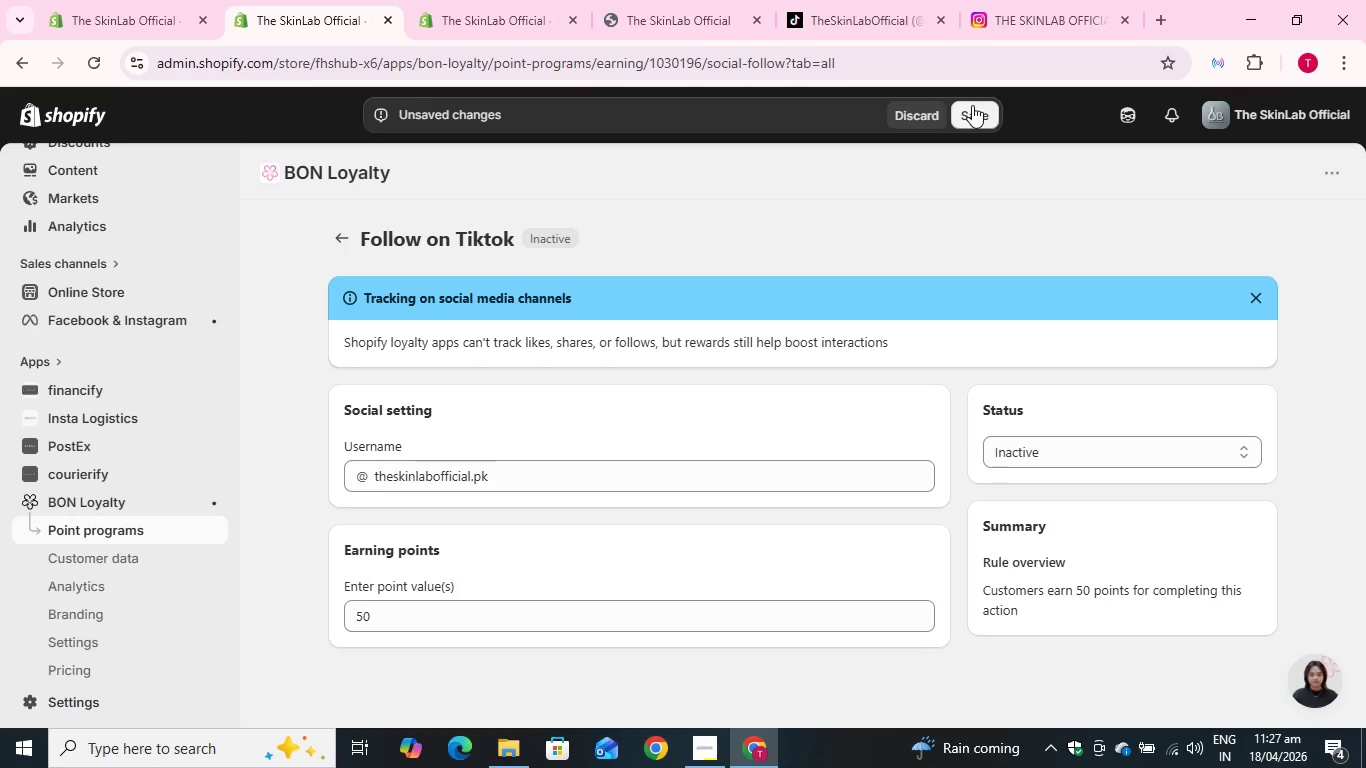 
left_click([973, 105])
 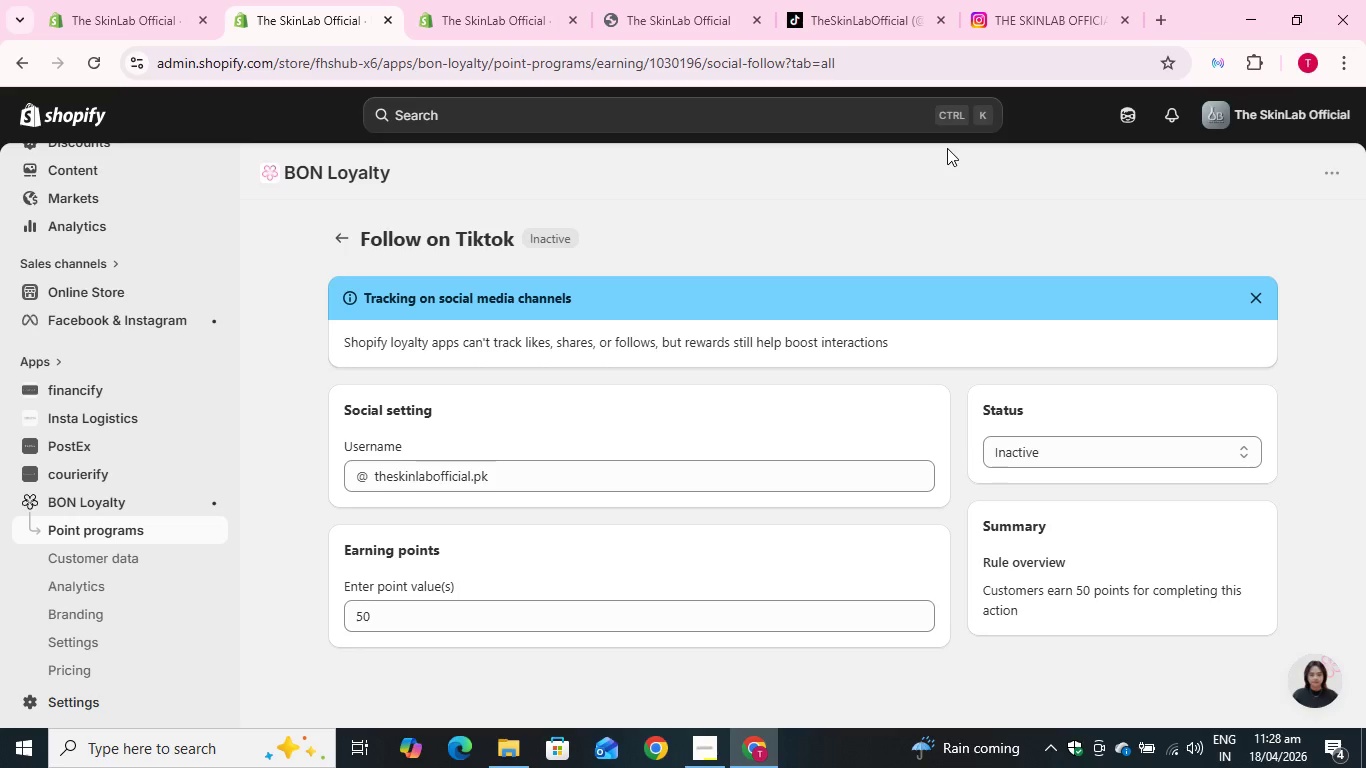 
wait(42.91)
 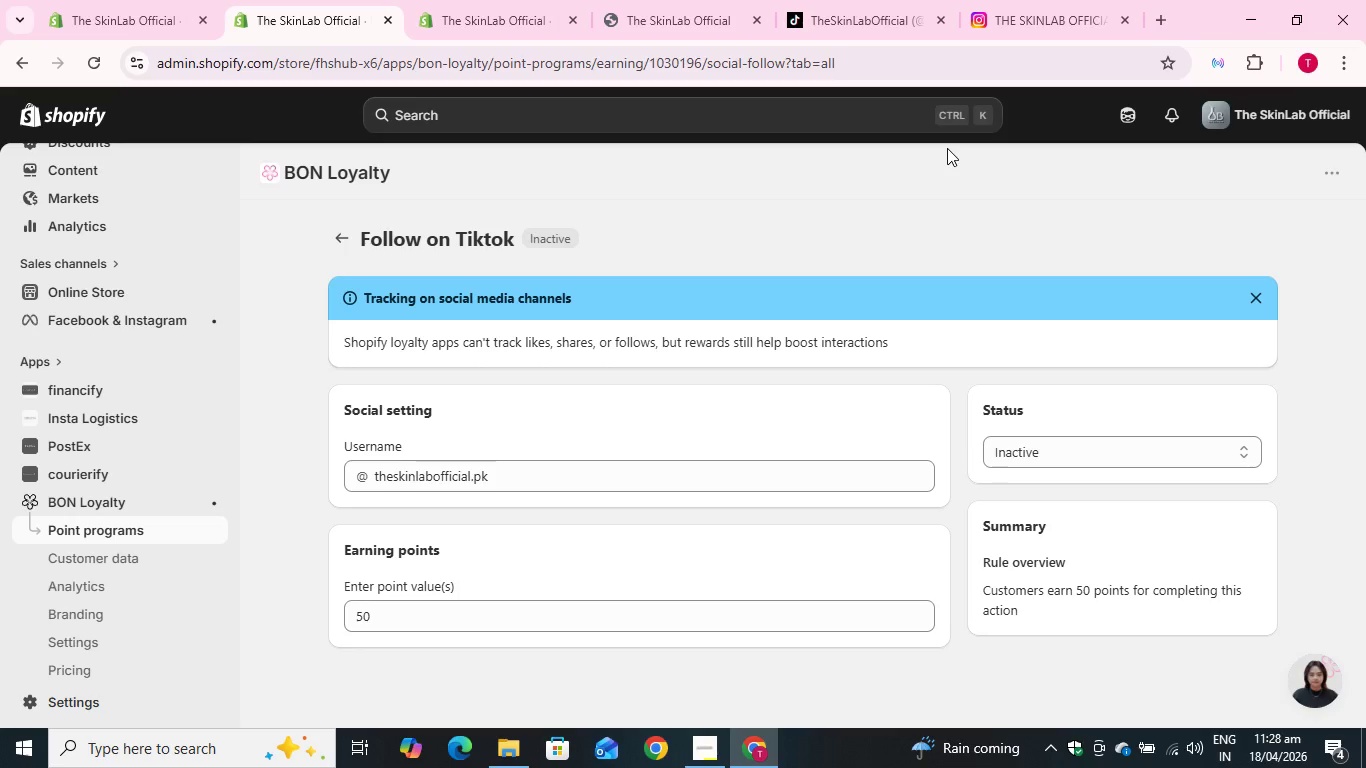 
scroll: coordinate [644, 578], scroll_direction: down, amount: 1.0
 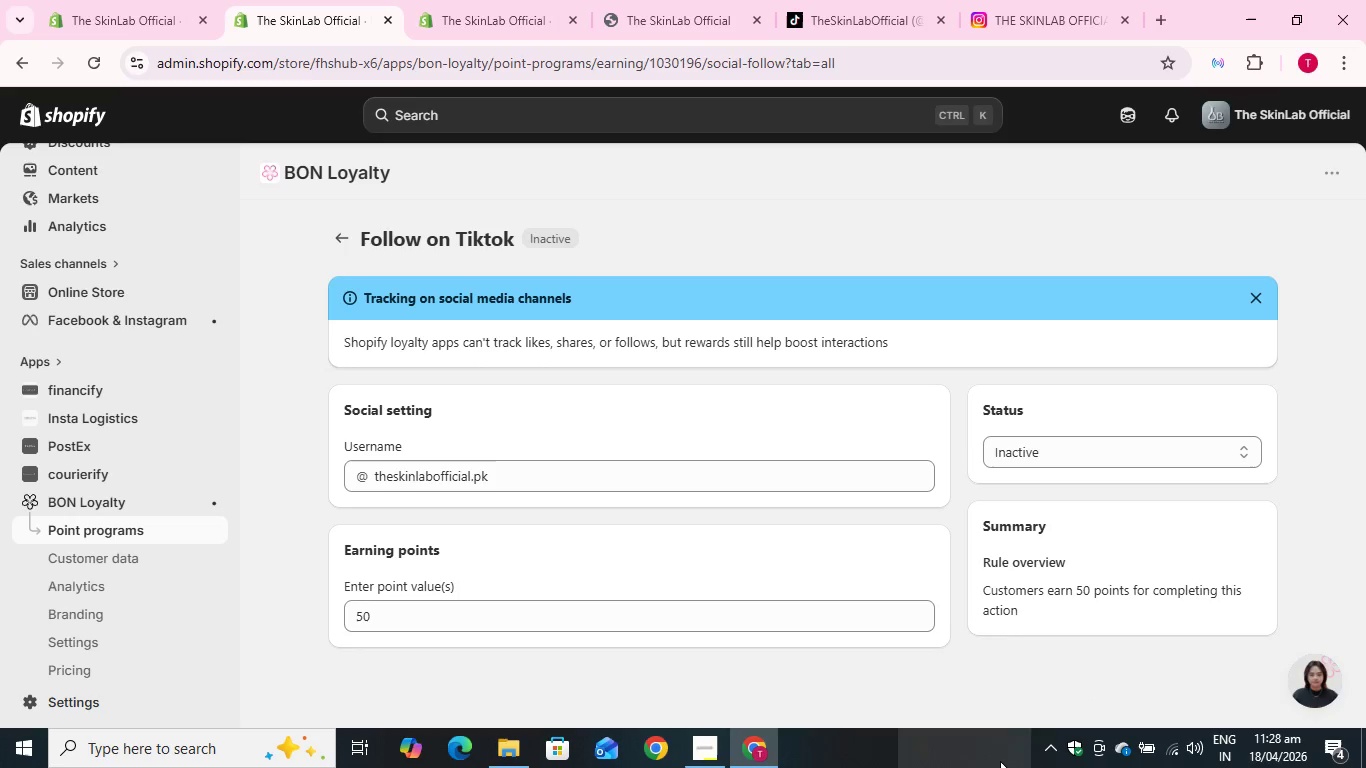 
wait(5.32)
 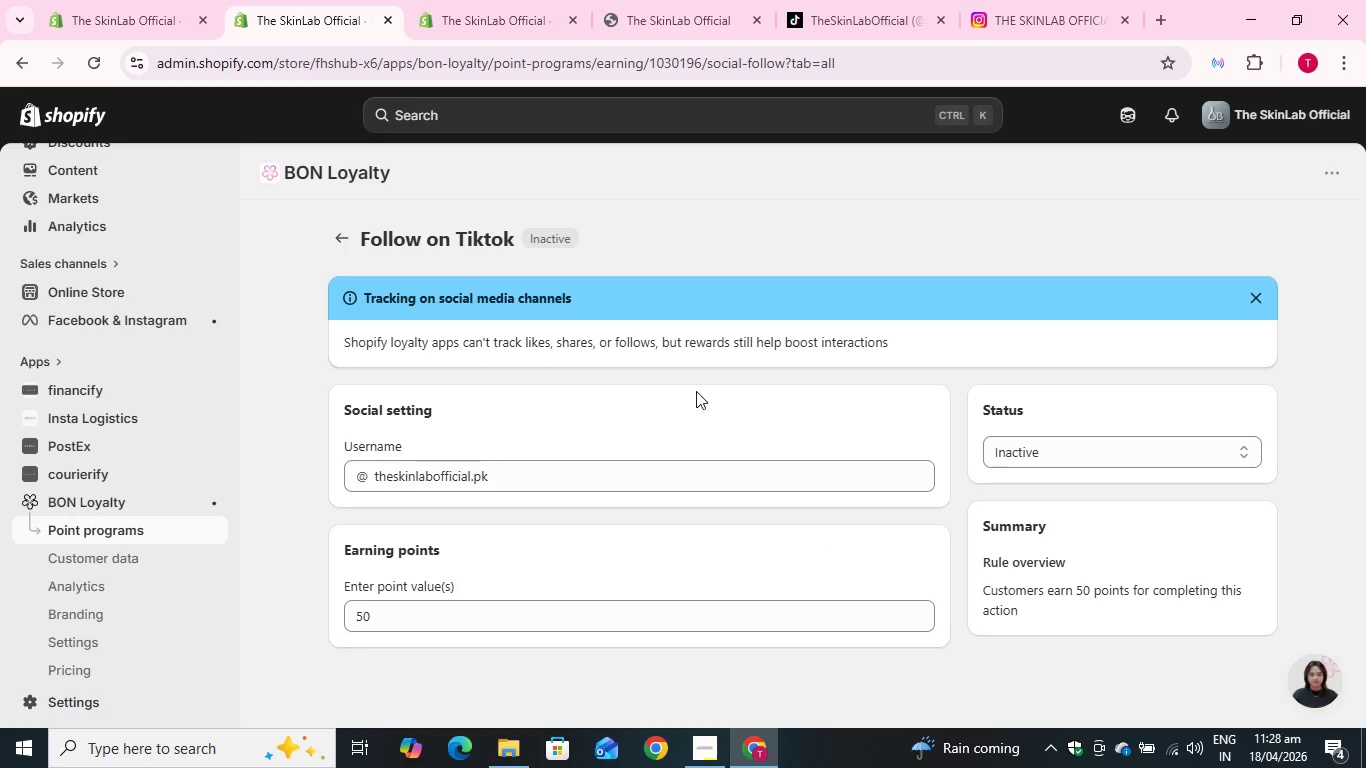 
left_click([1049, 743])
 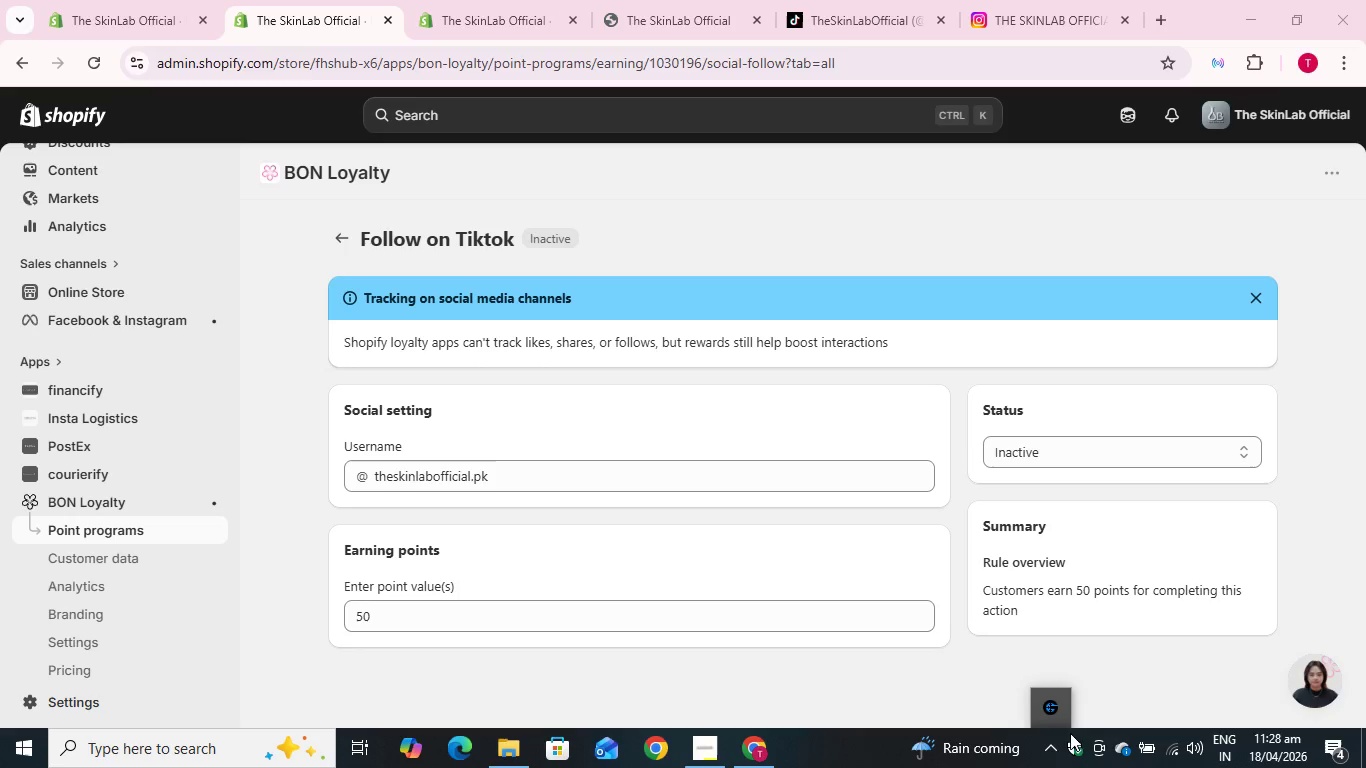 
left_click([1125, 663])
 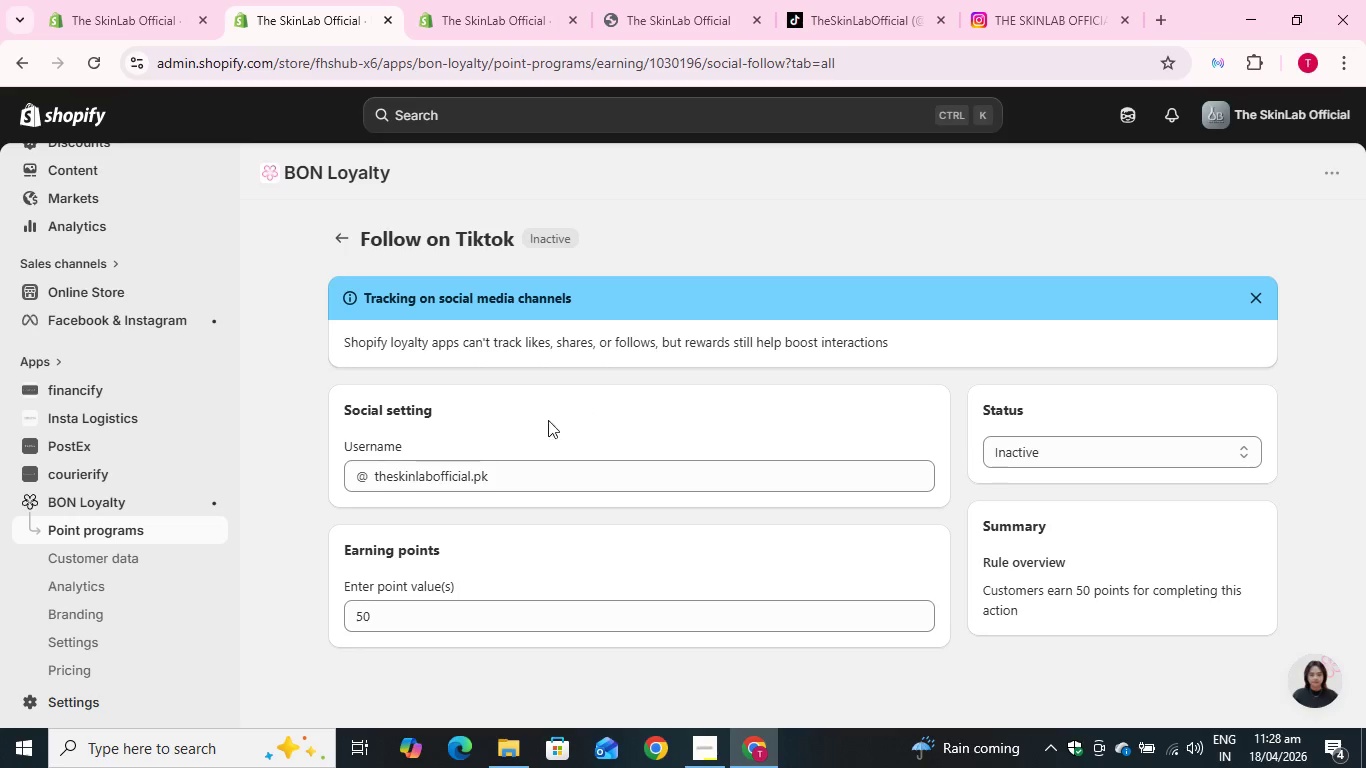 
left_click_drag(start_coordinate=[498, 469], to_coordinate=[353, 486])
 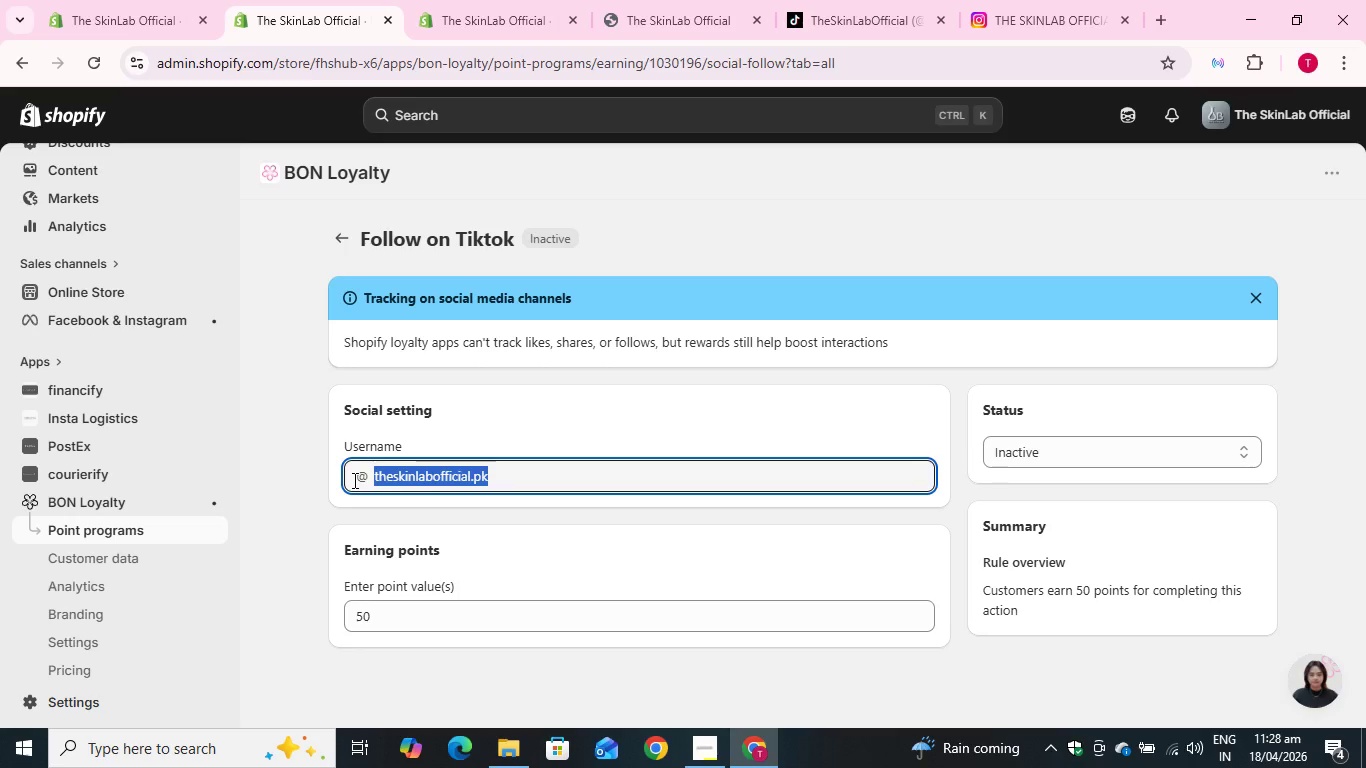 
key(Control+C)
 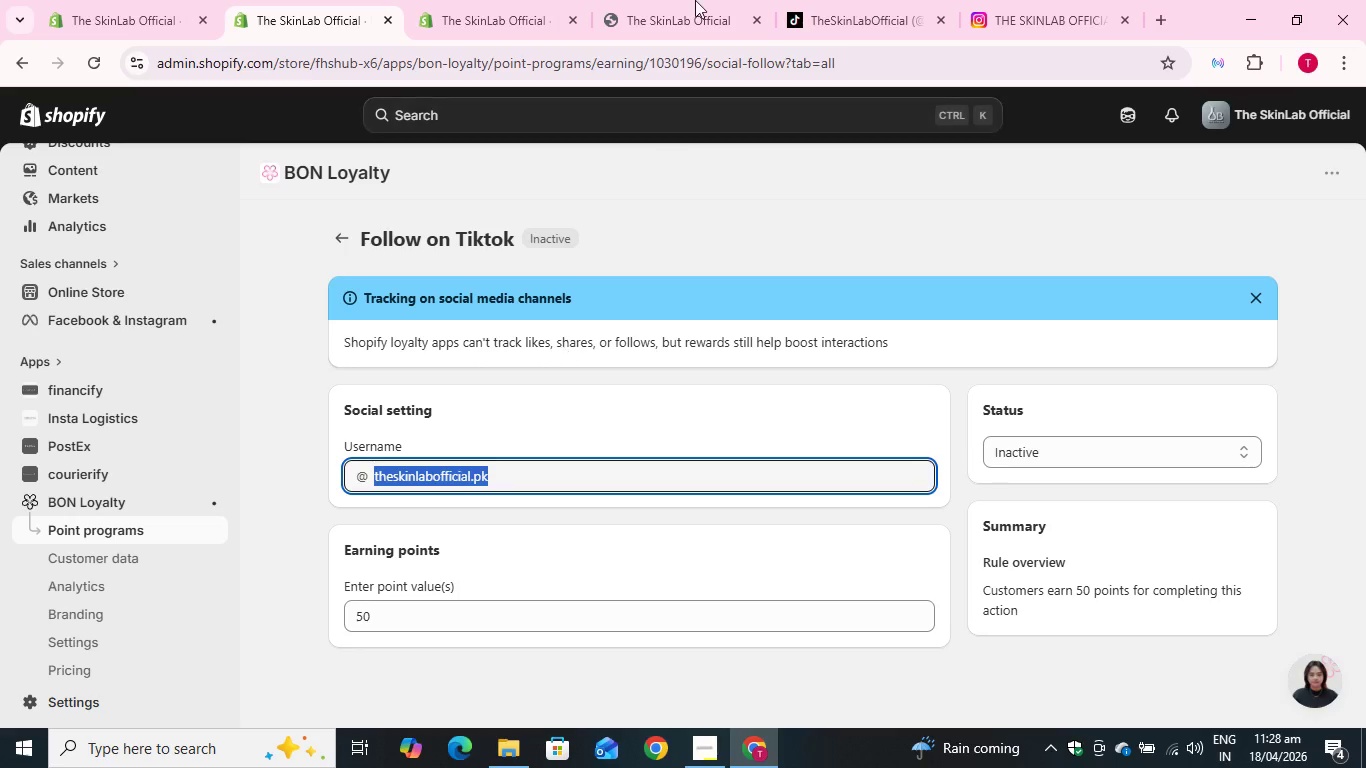 
key(Control+C)
 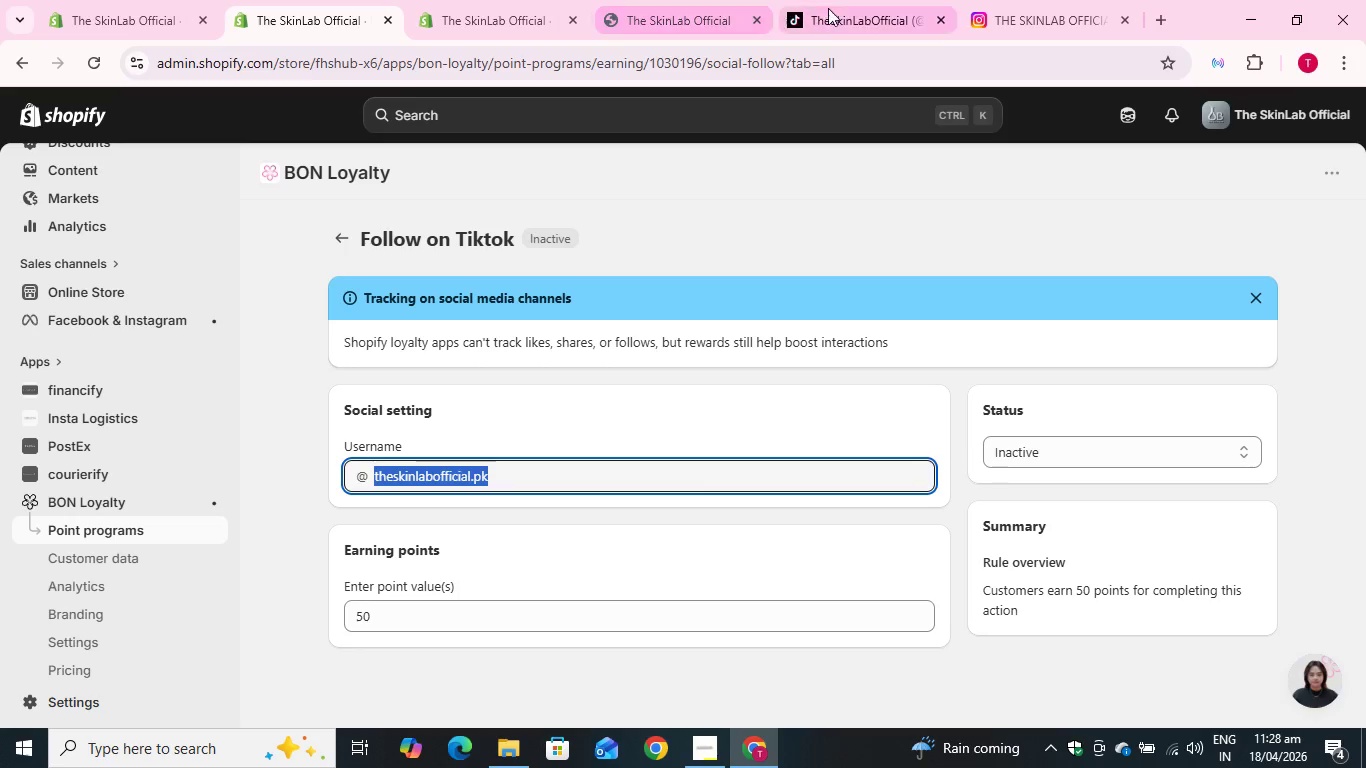 
left_click([831, 5])
 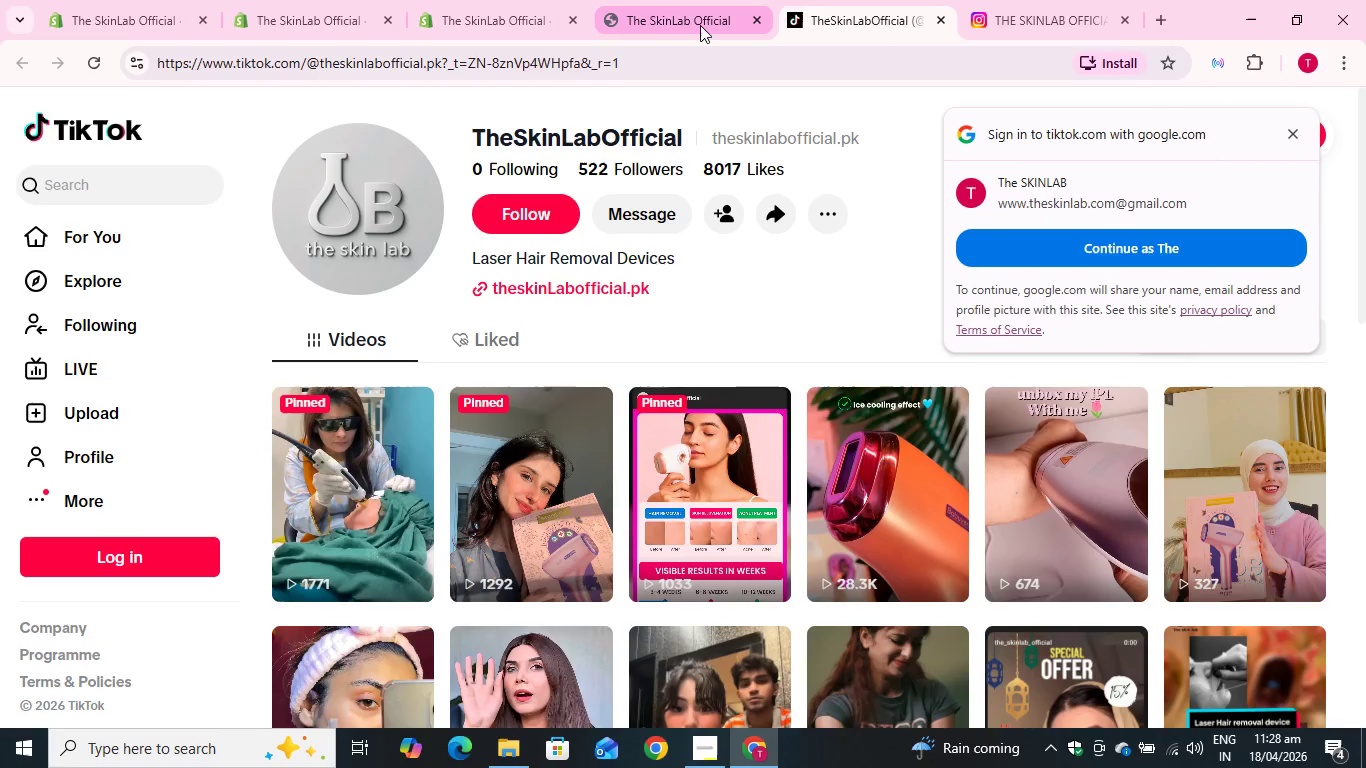 
left_click_drag(start_coordinate=[627, 64], to_coordinate=[441, 87])
 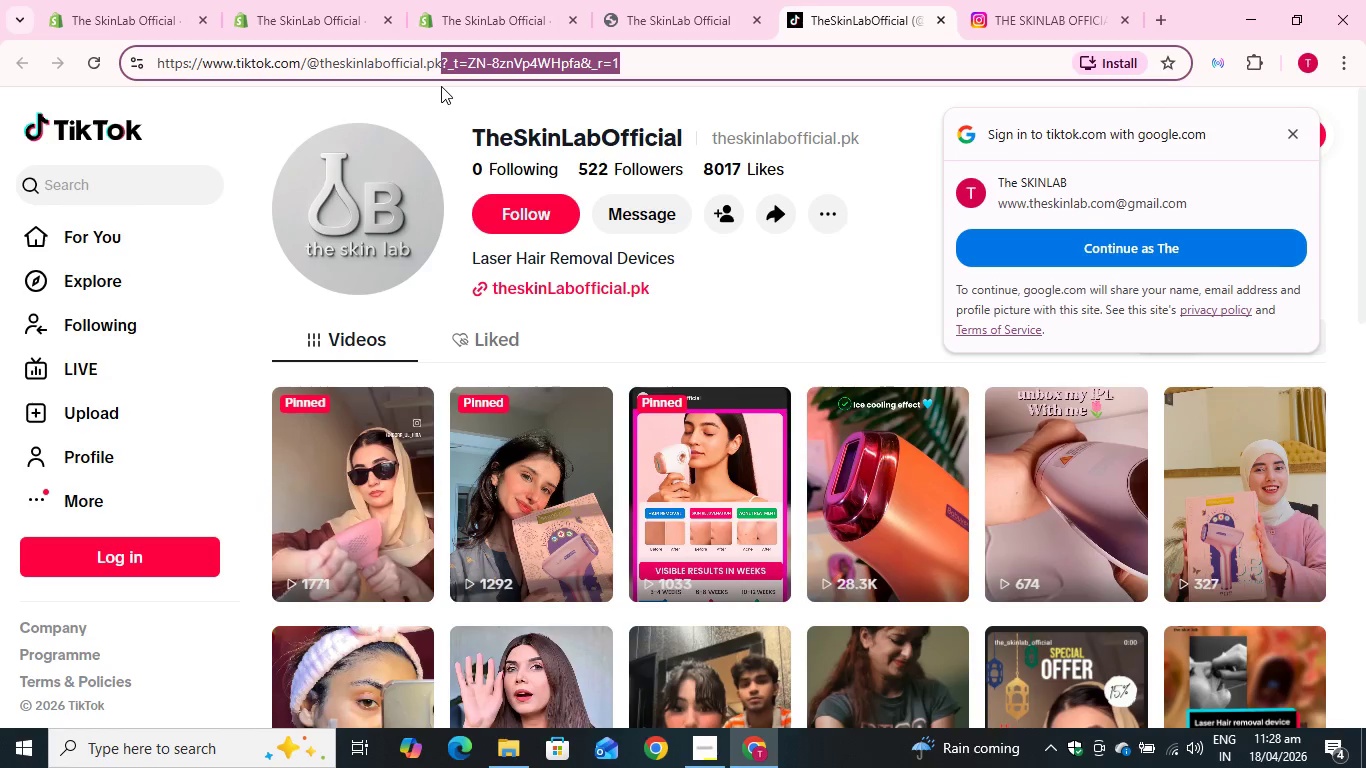 
key(Backspace)
 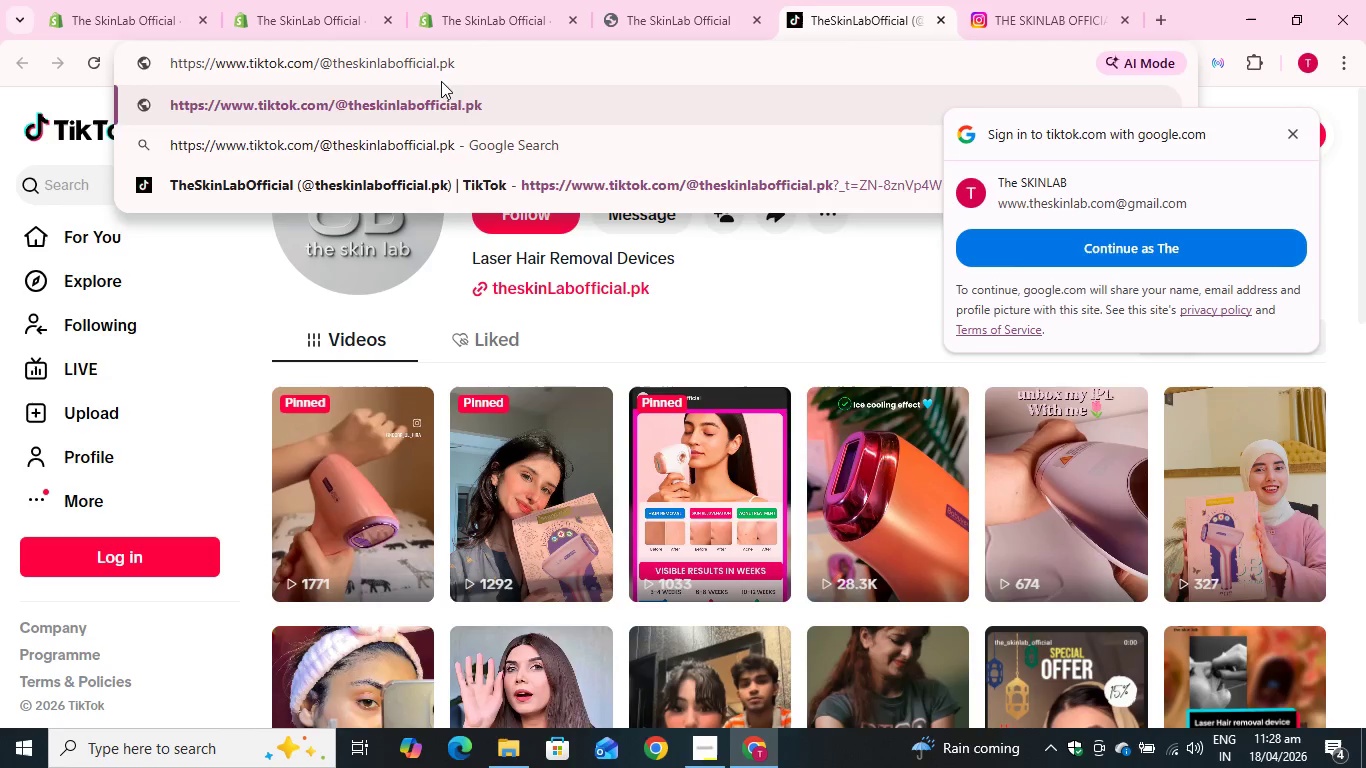 
key(Enter)
 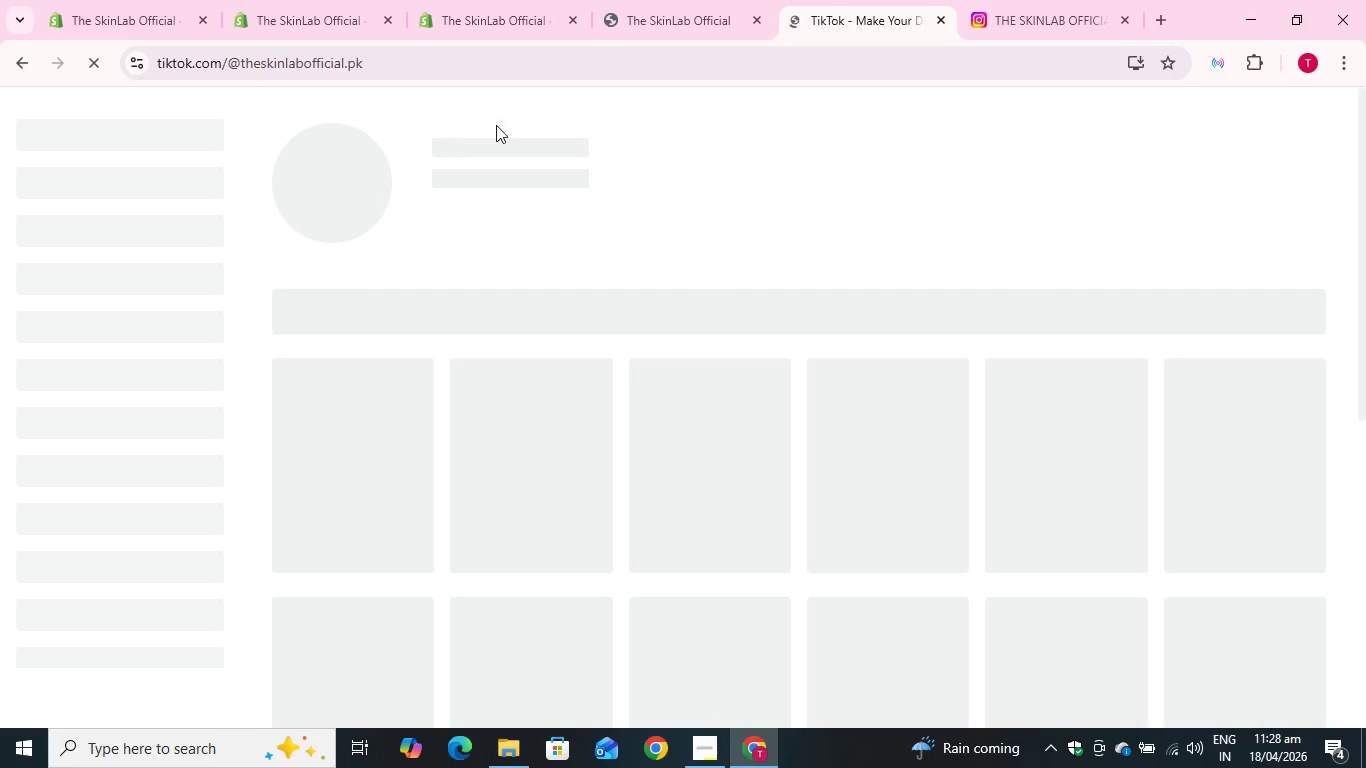 
mouse_move([667, 9])
 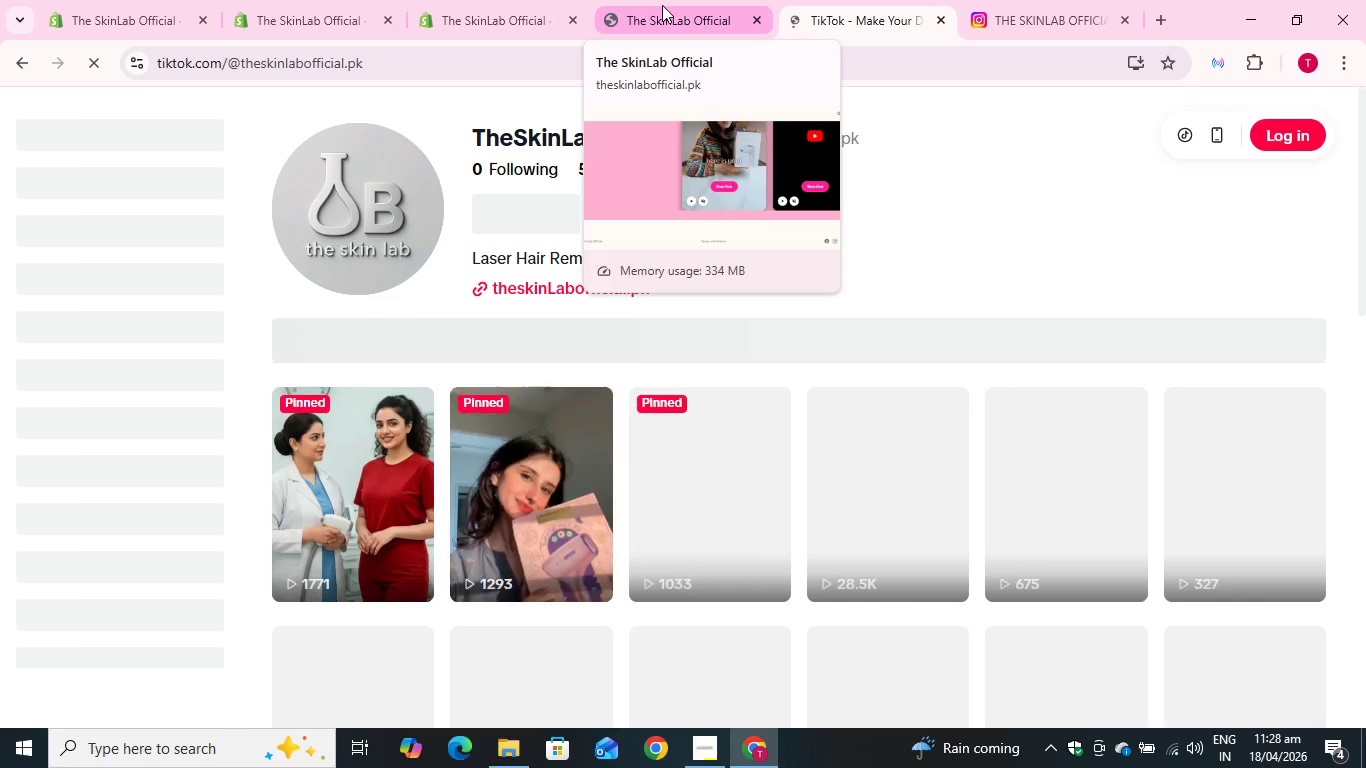 
left_click([662, 5])
 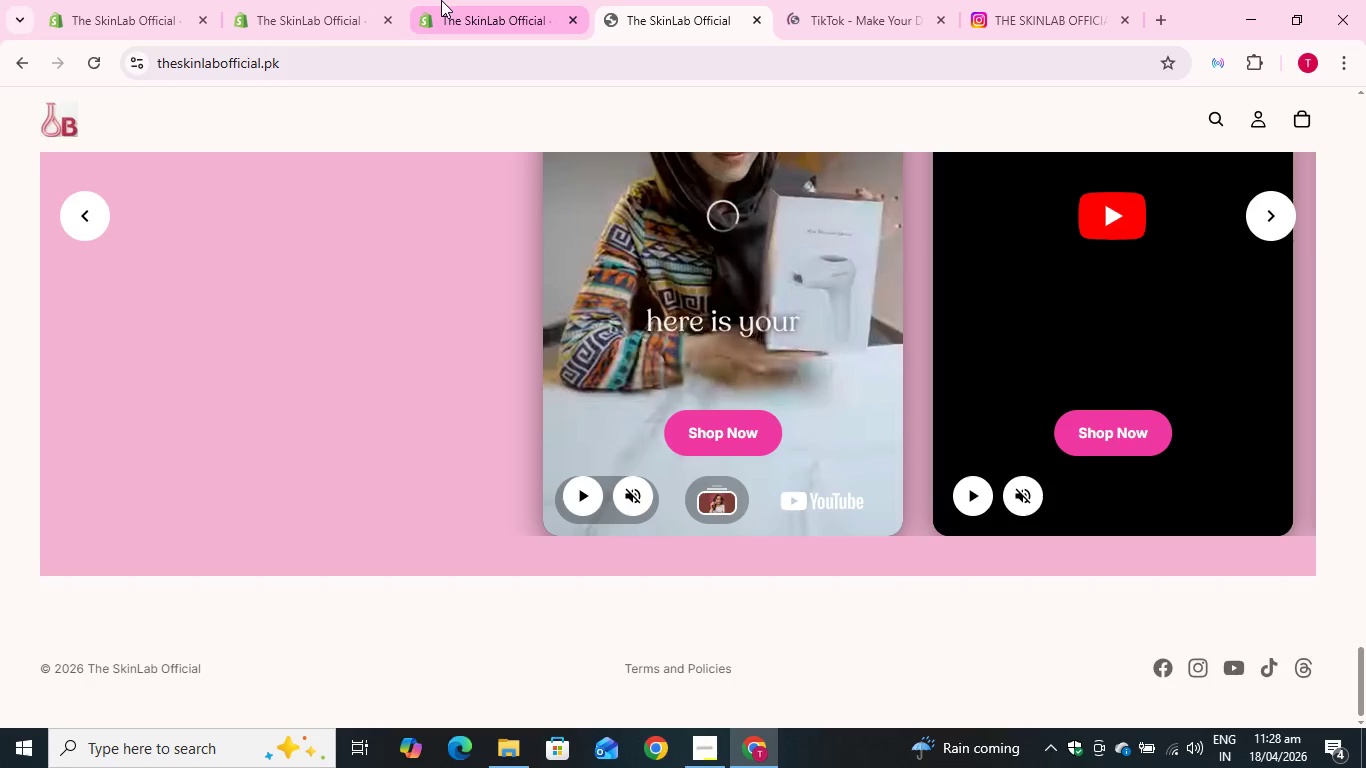 
left_click([441, 0])
 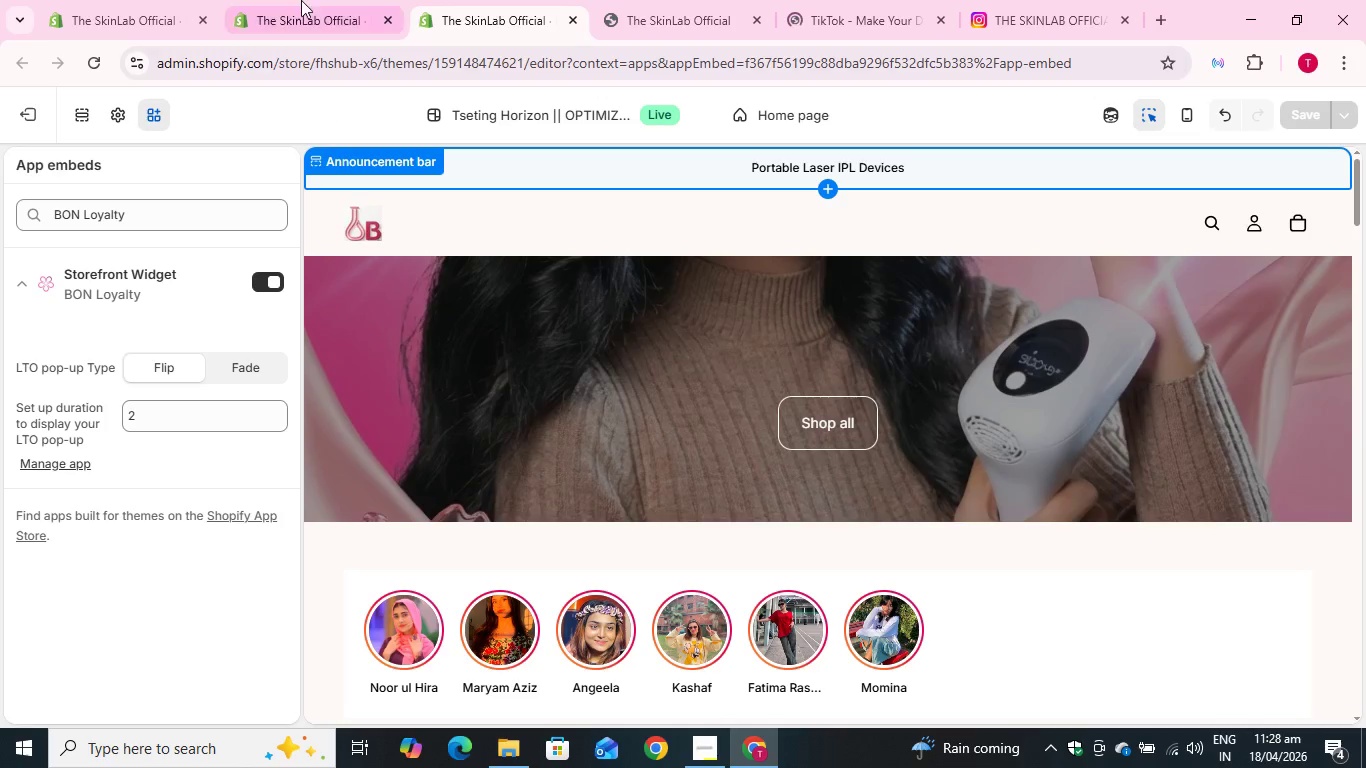 
left_click([296, 0])
 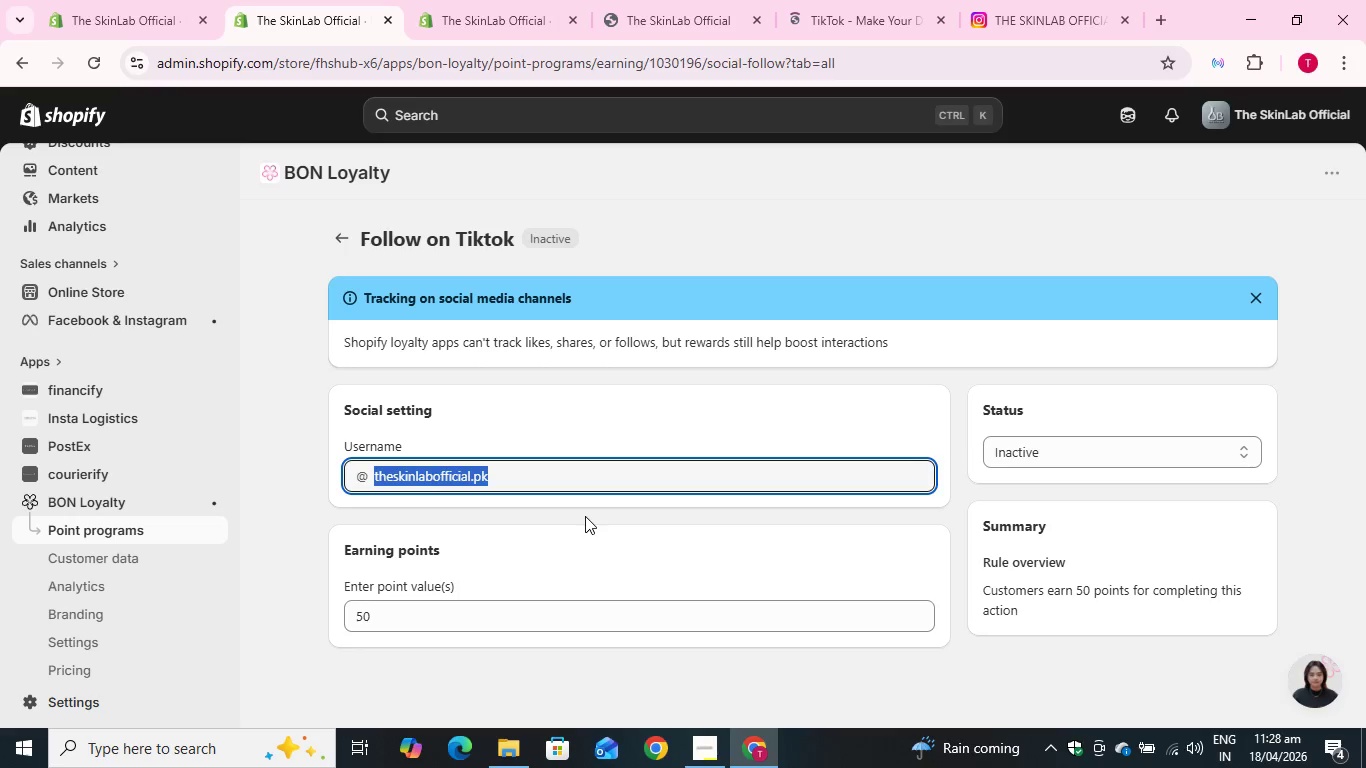 
left_click([585, 516])
 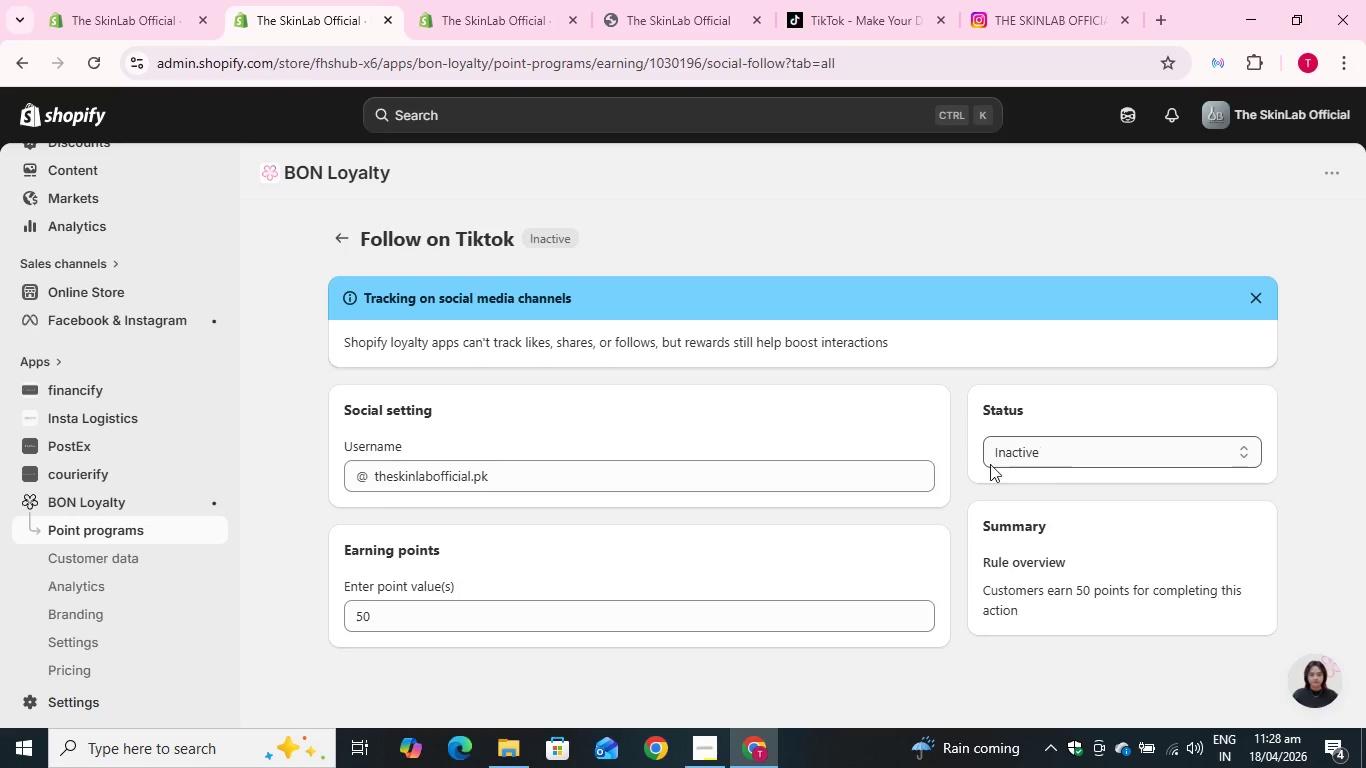 
left_click([1011, 455])
 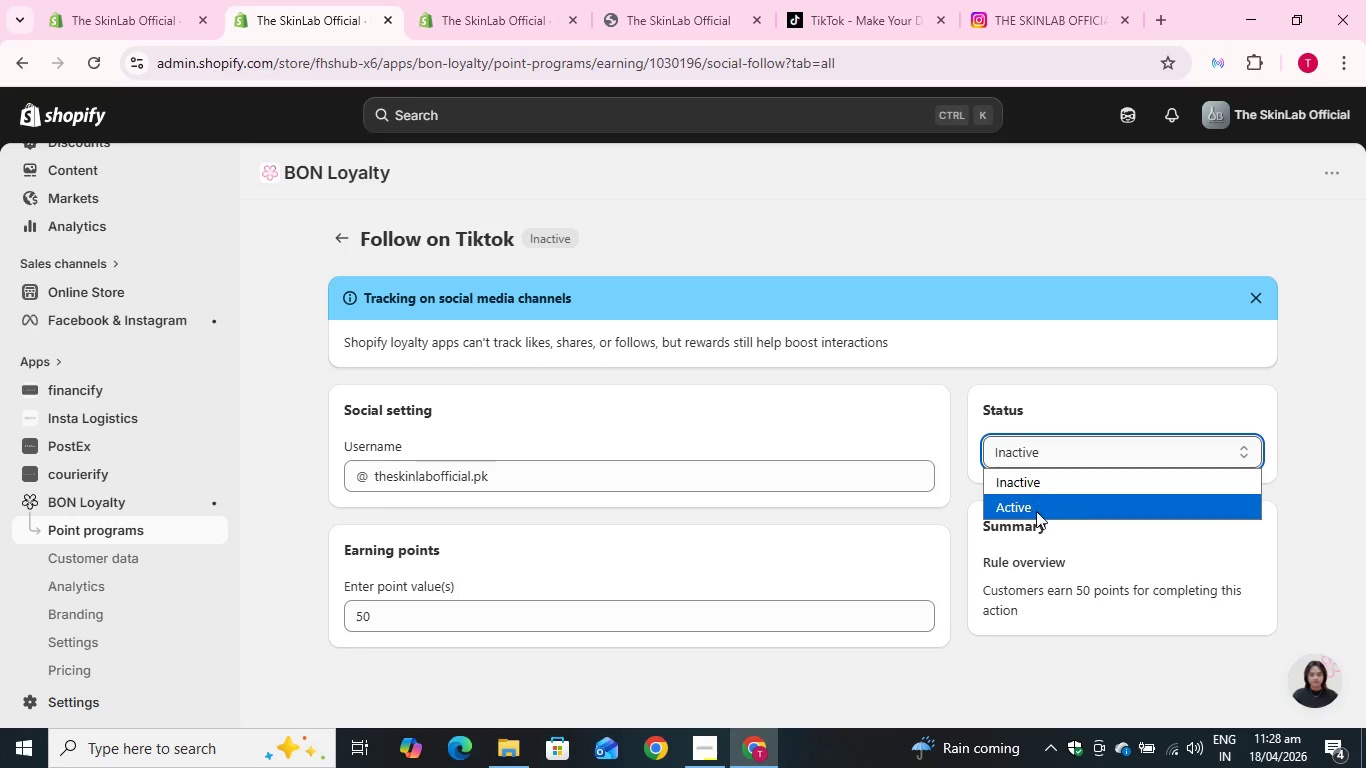 
left_click([1036, 511])
 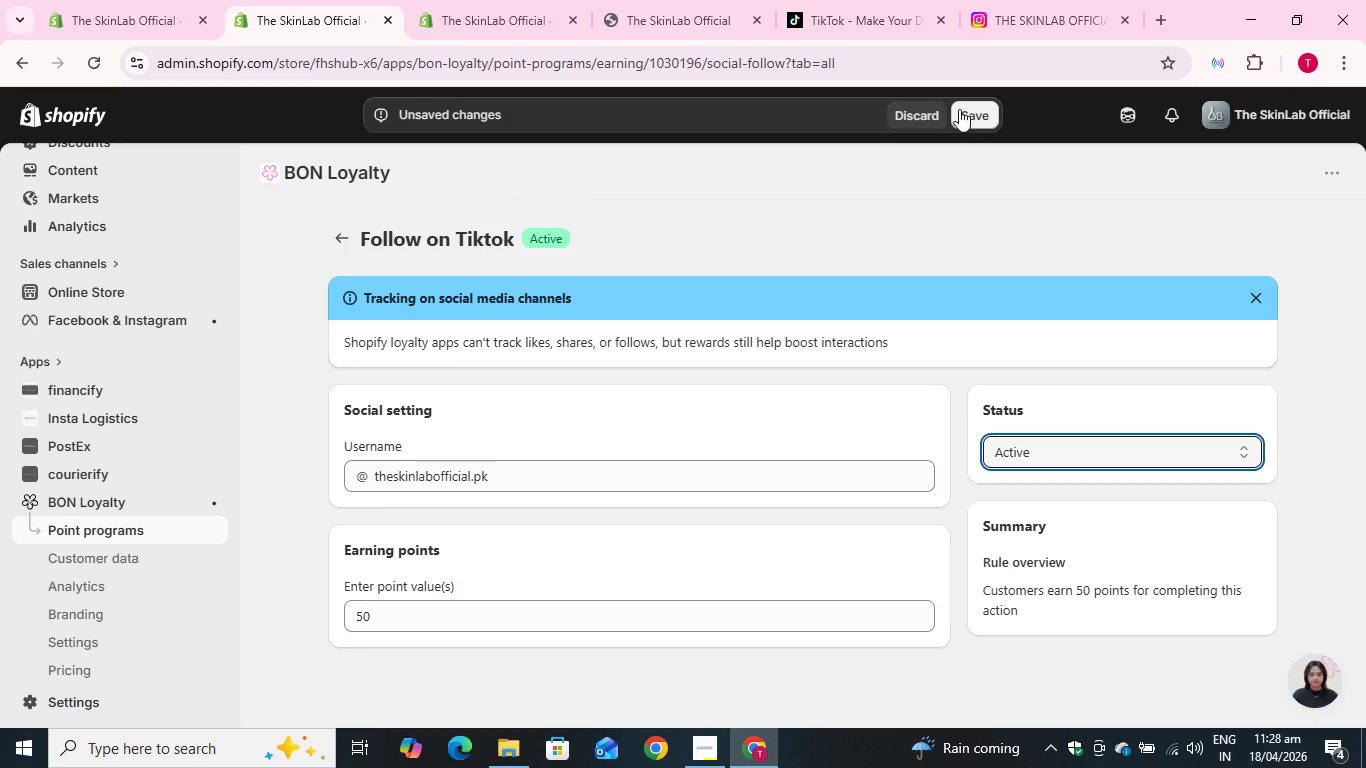 
left_click([962, 110])
 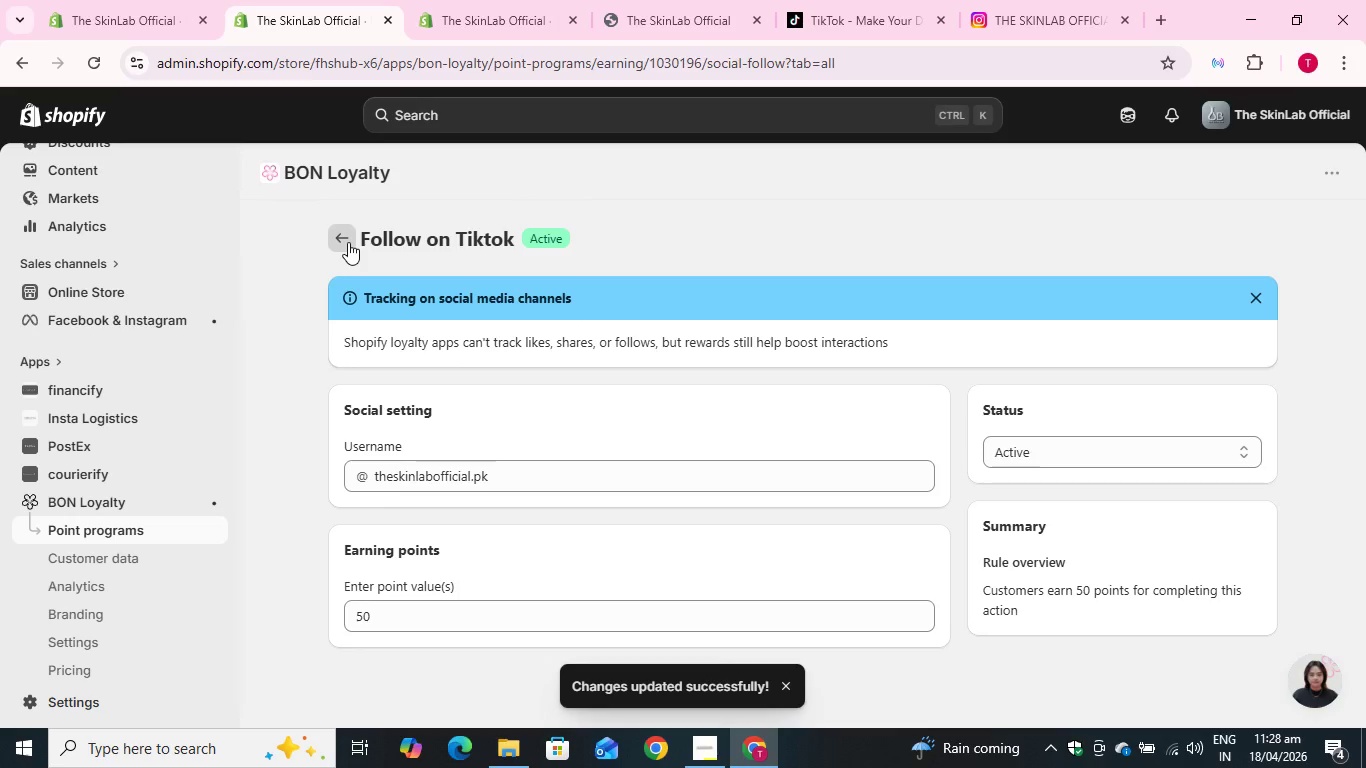 
left_click([348, 242])
 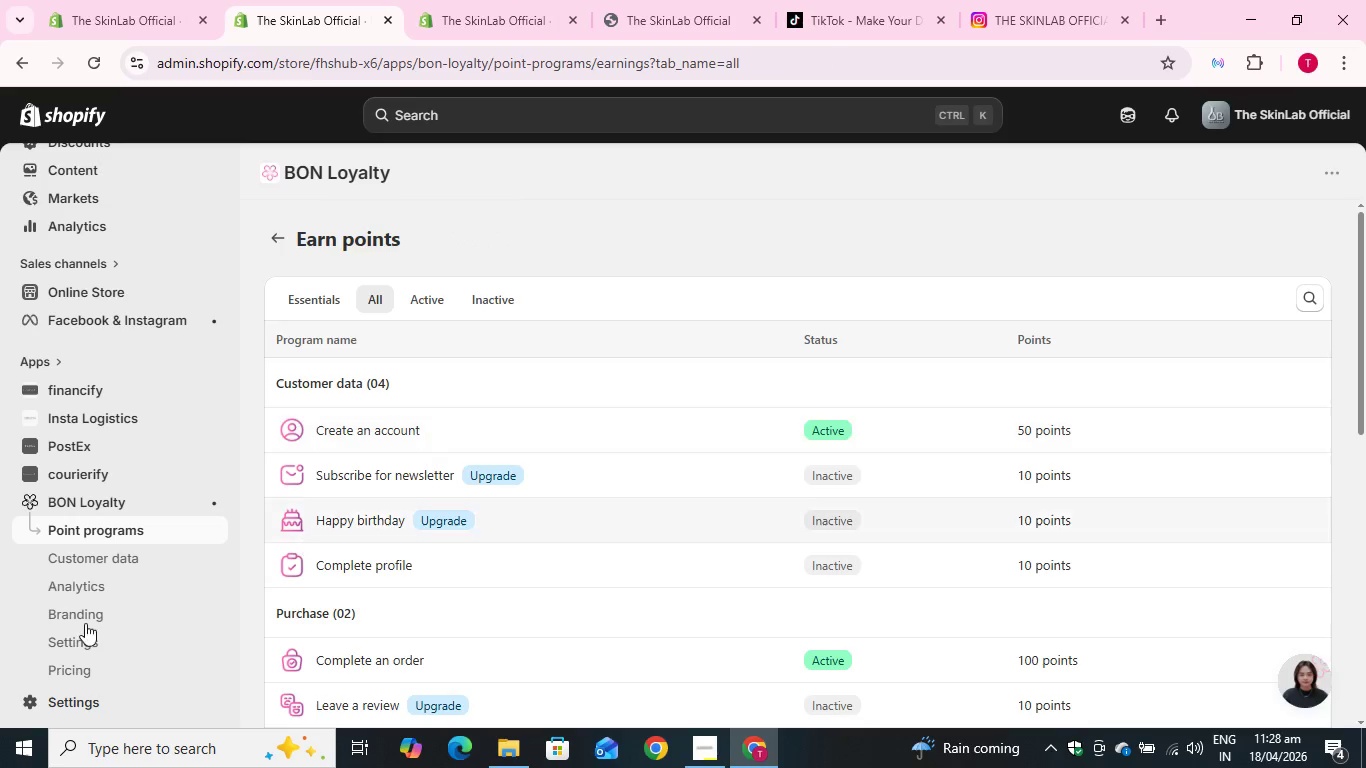 
scroll: coordinate [582, 562], scroll_direction: down, amount: 3.0
 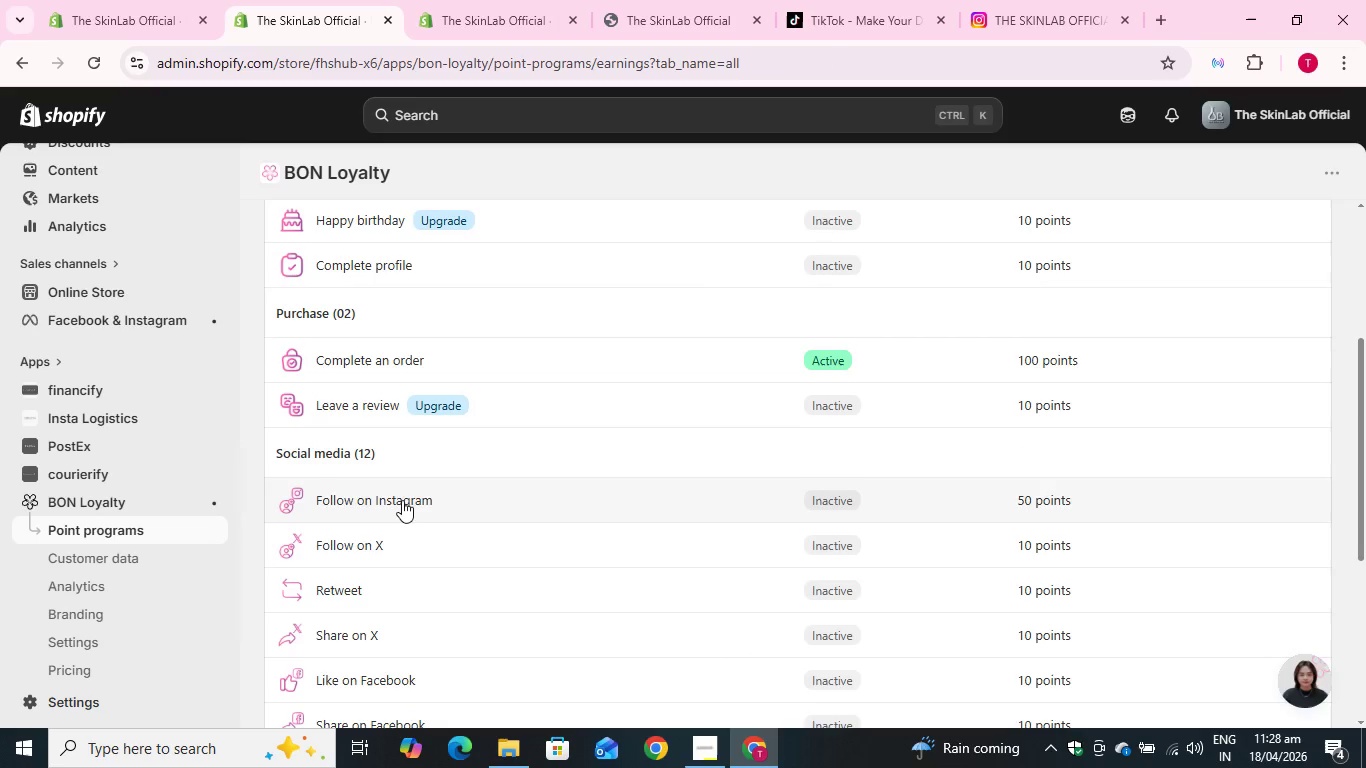 
left_click([403, 494])
 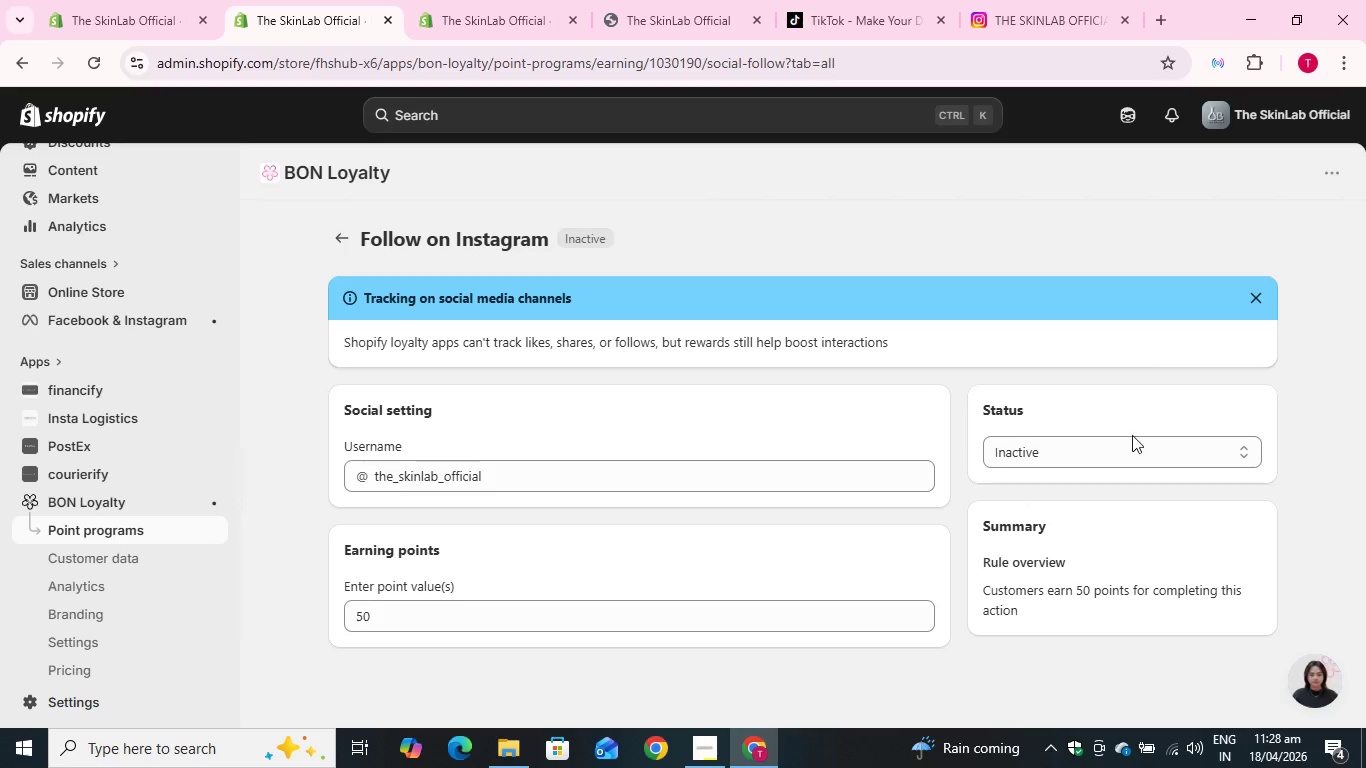 
left_click([1130, 456])
 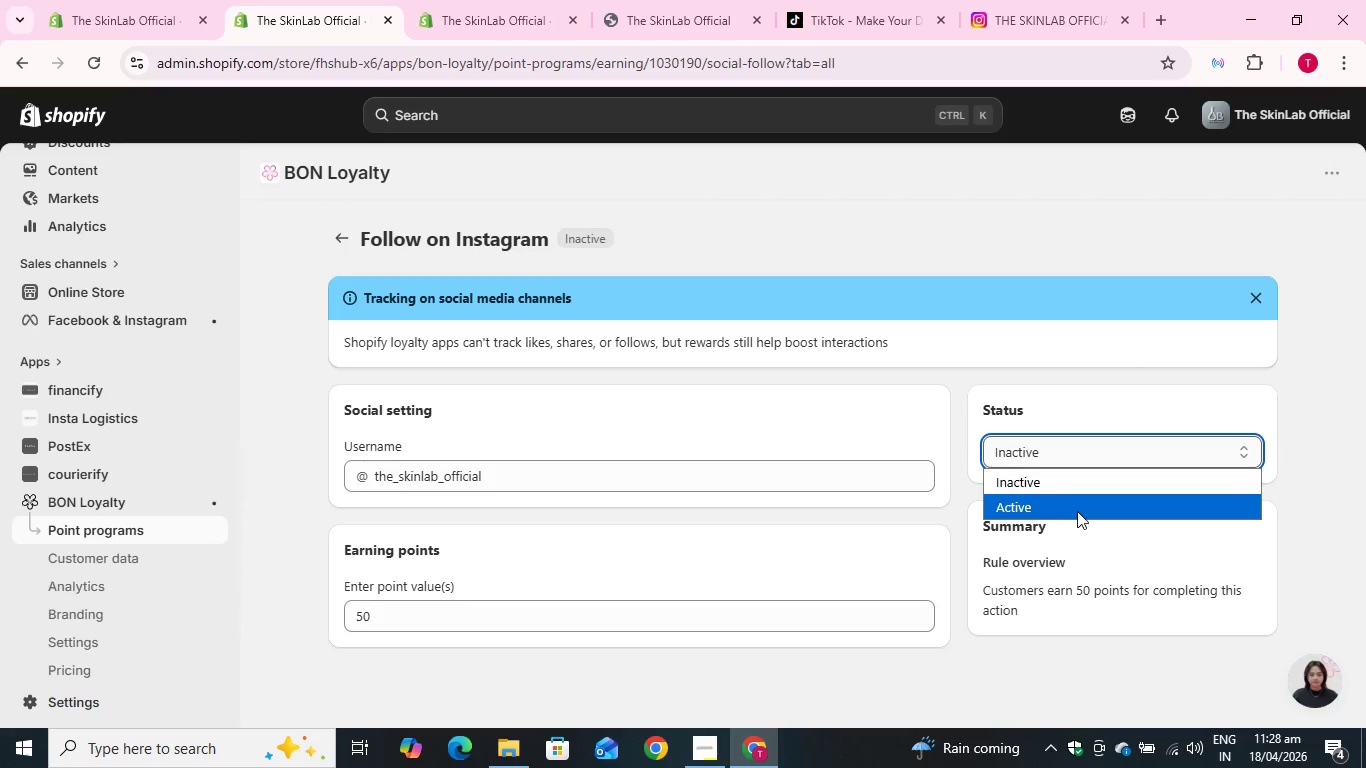 
left_click([1077, 511])
 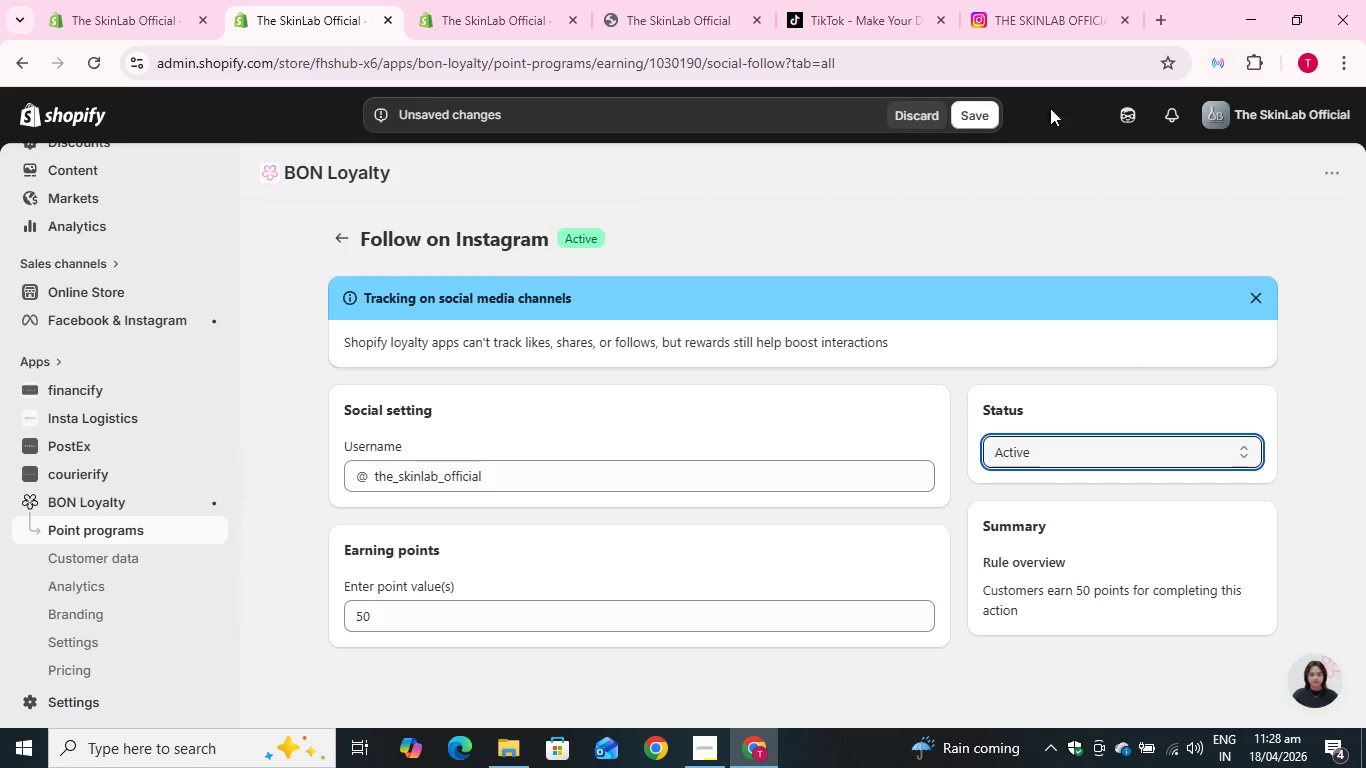 
left_click([977, 110])
 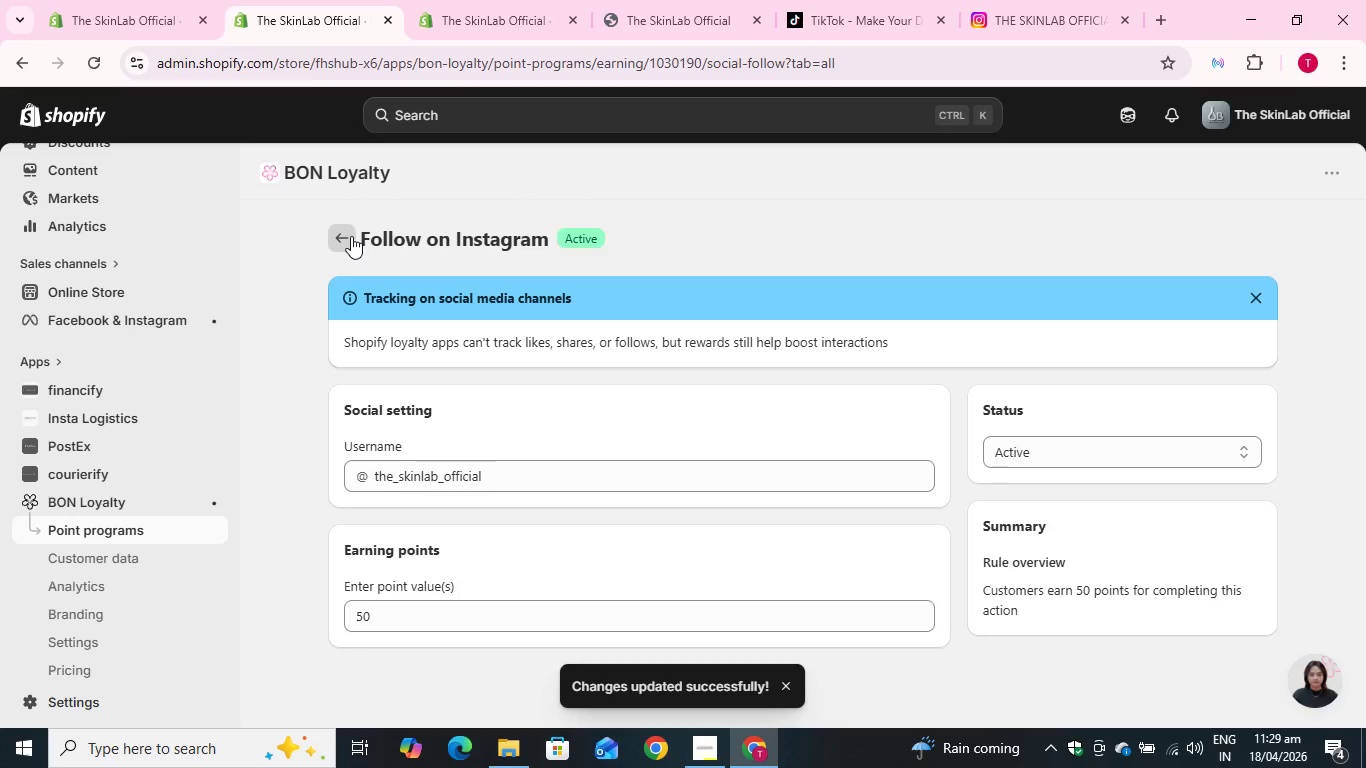 
left_click([351, 236])
 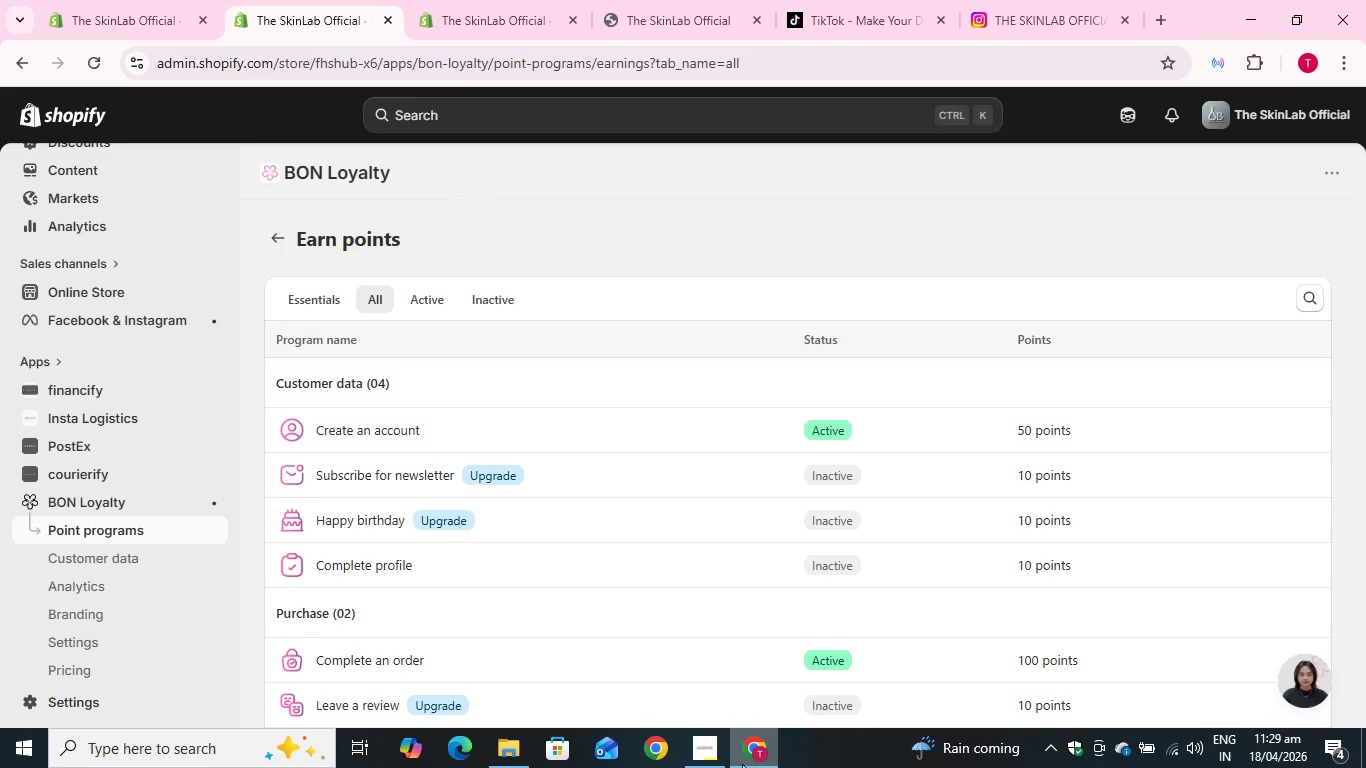 
left_click([707, 752])